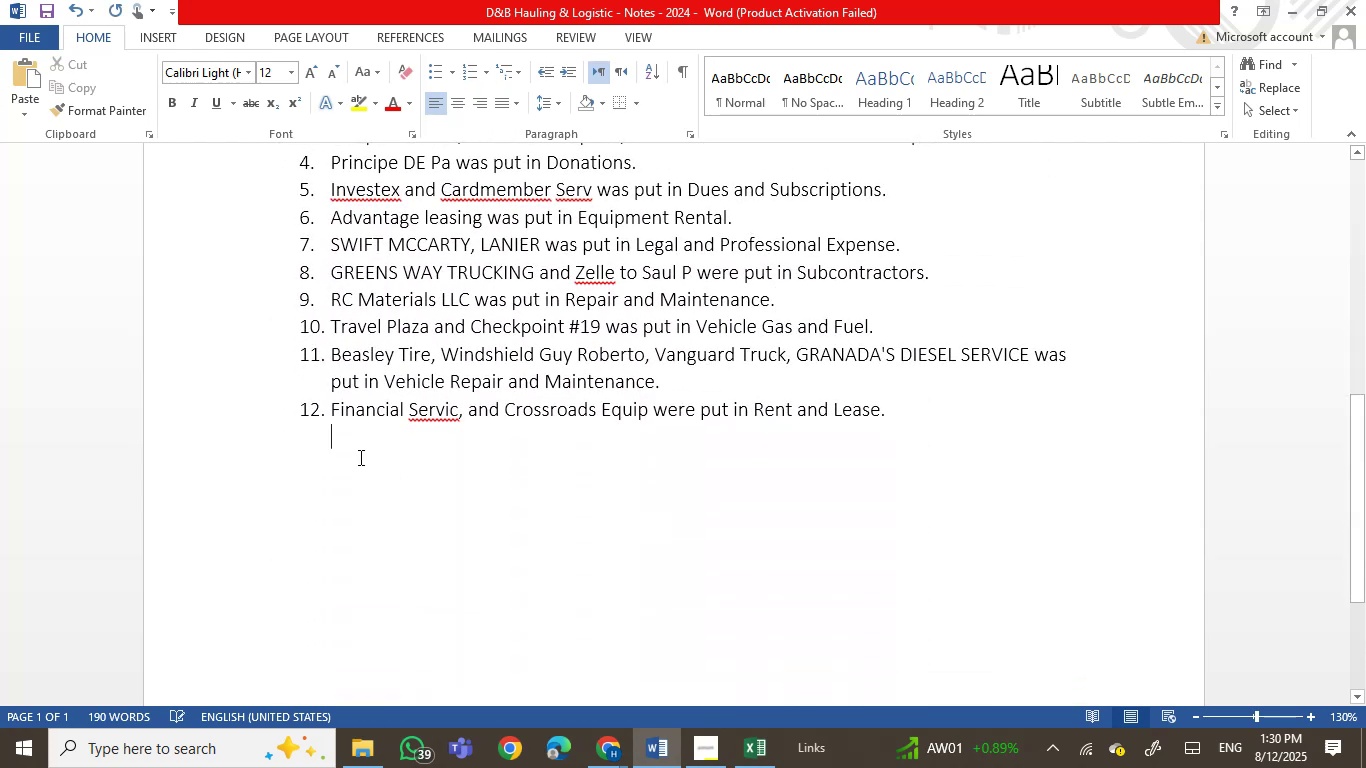 
key(Backspace)
 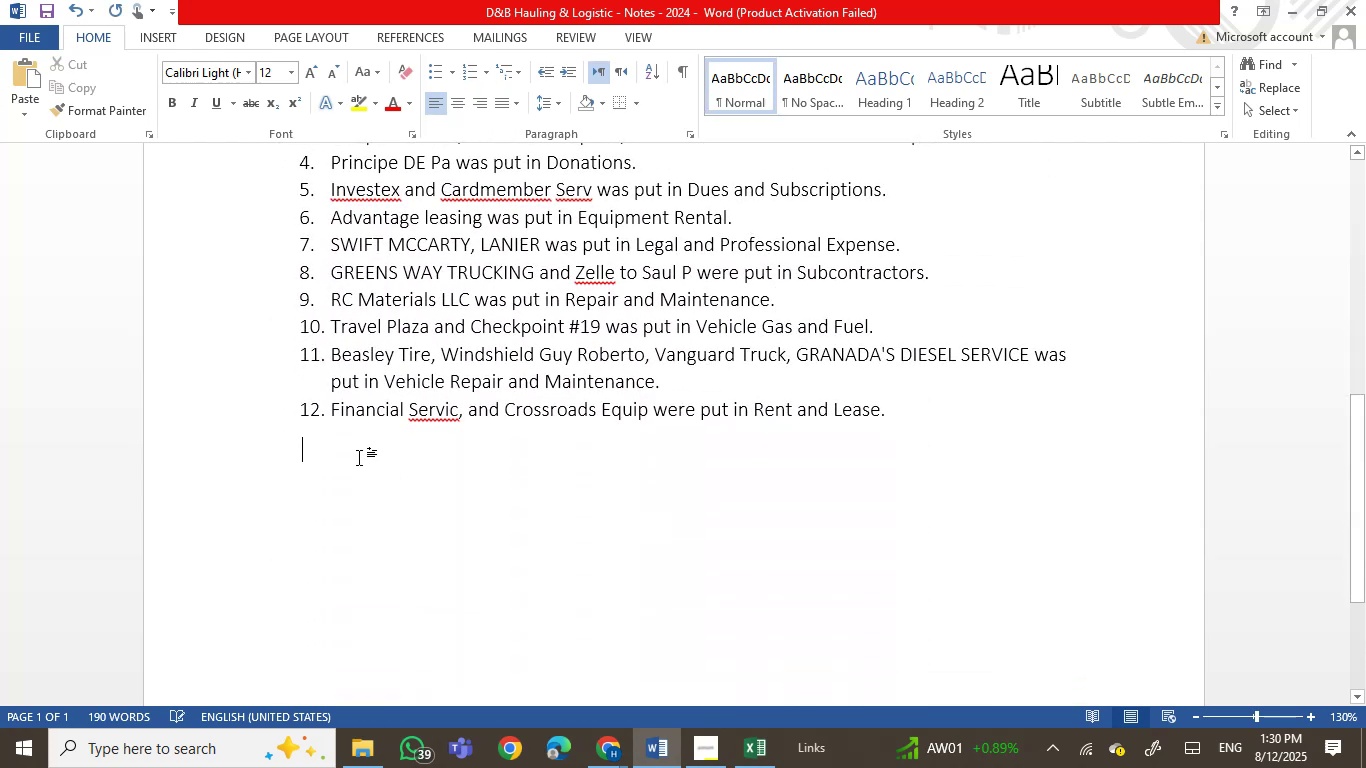 
key(Backspace)
 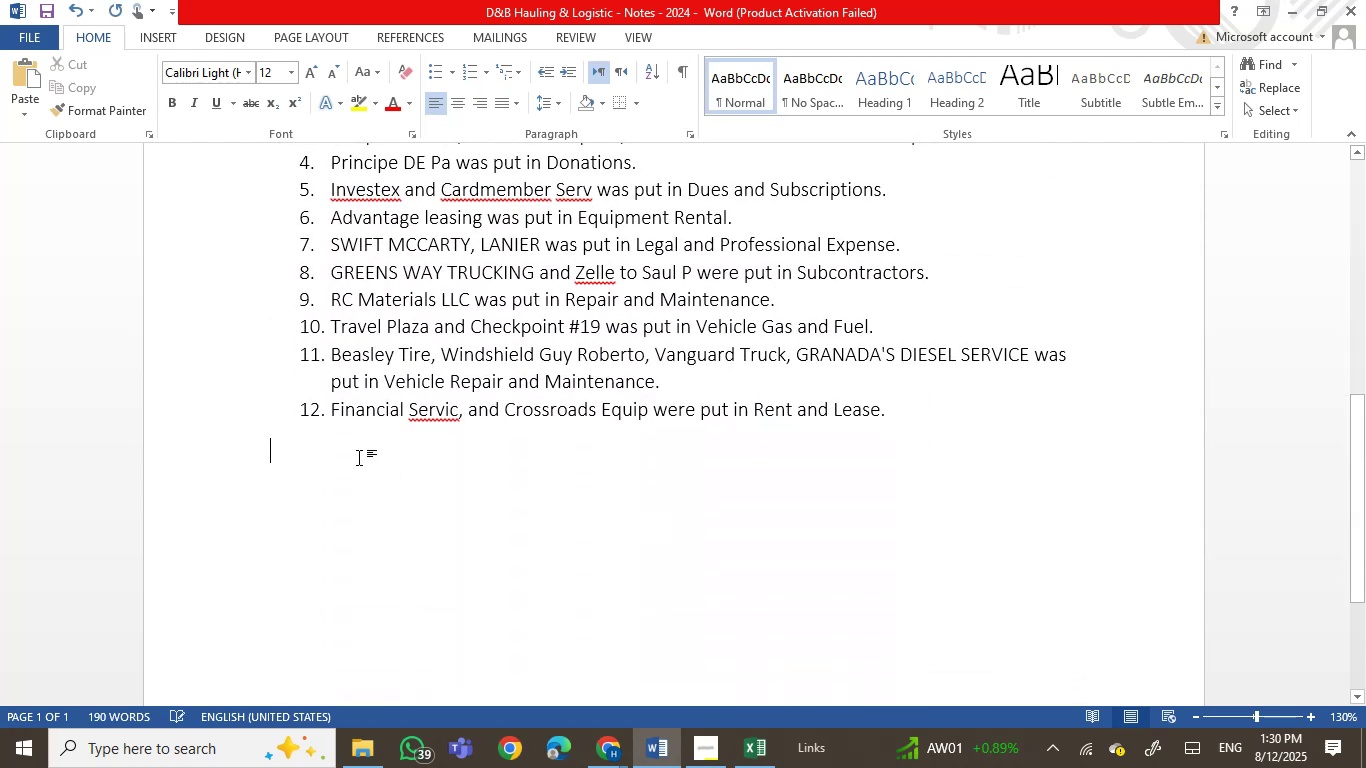 
key(Backspace)
 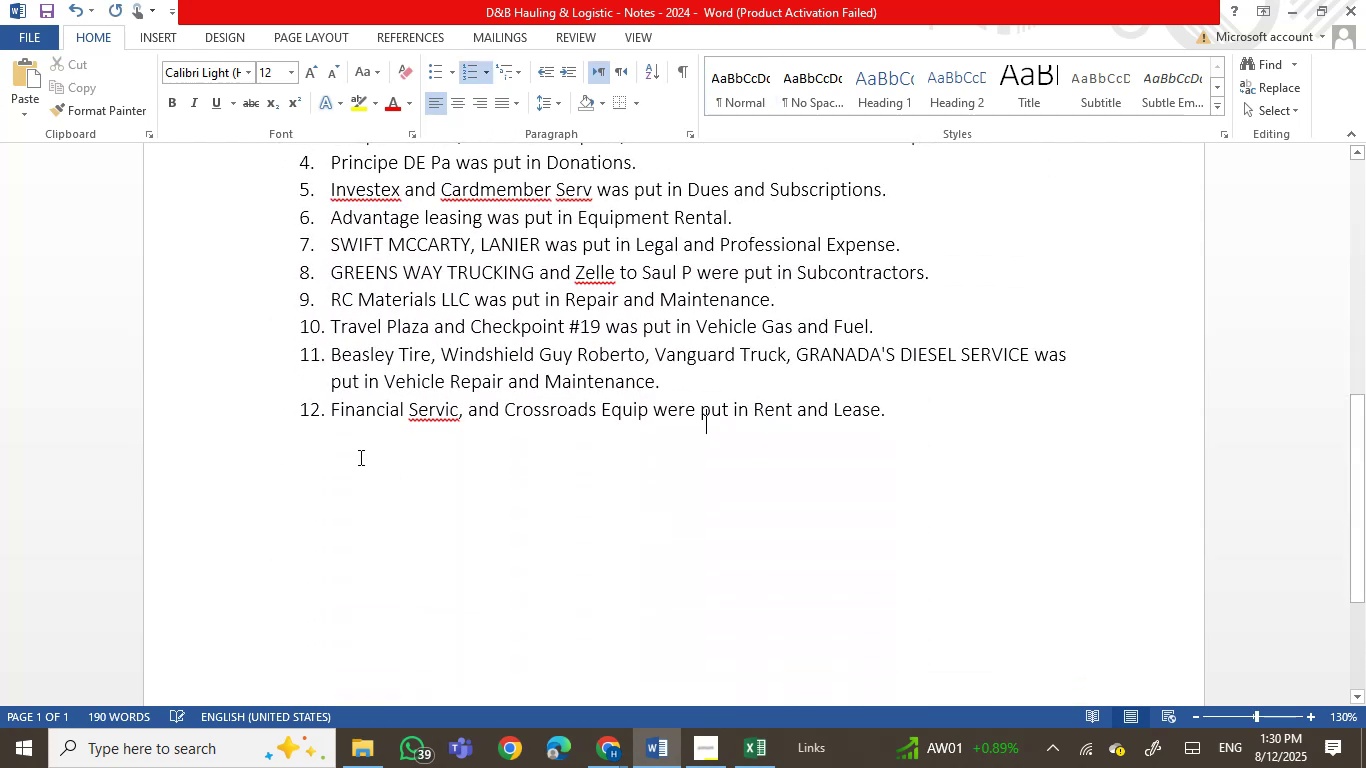 
key(Backspace)
 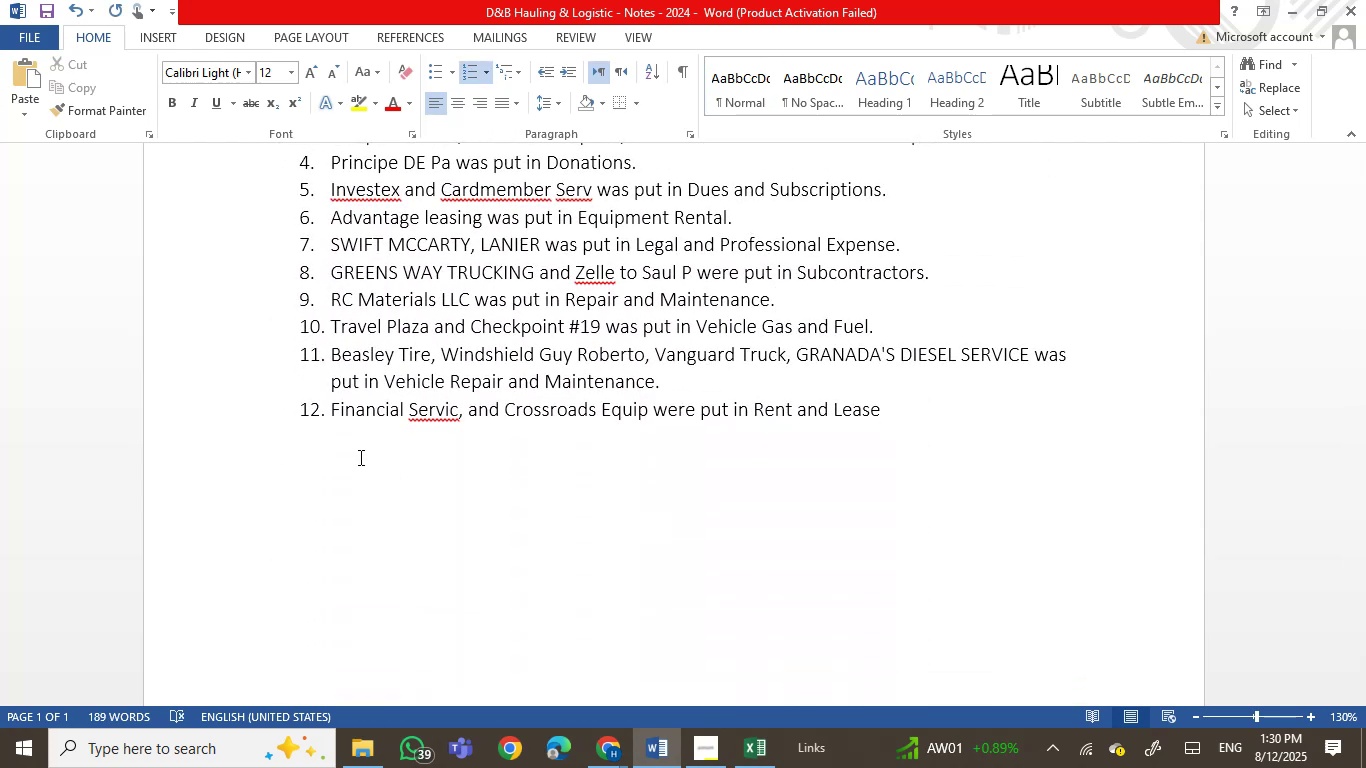 
key(Period)
 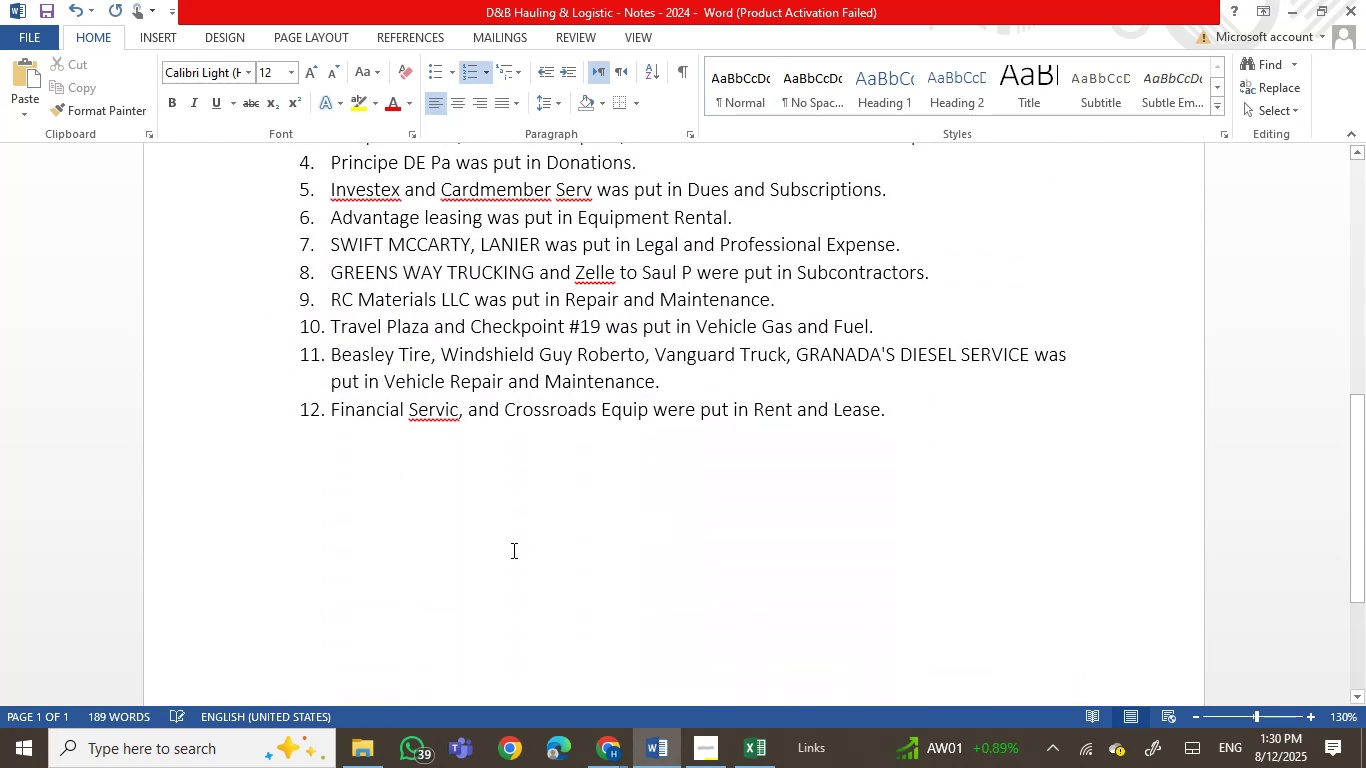 
scroll: coordinate [653, 328], scroll_direction: up, amount: 4.0
 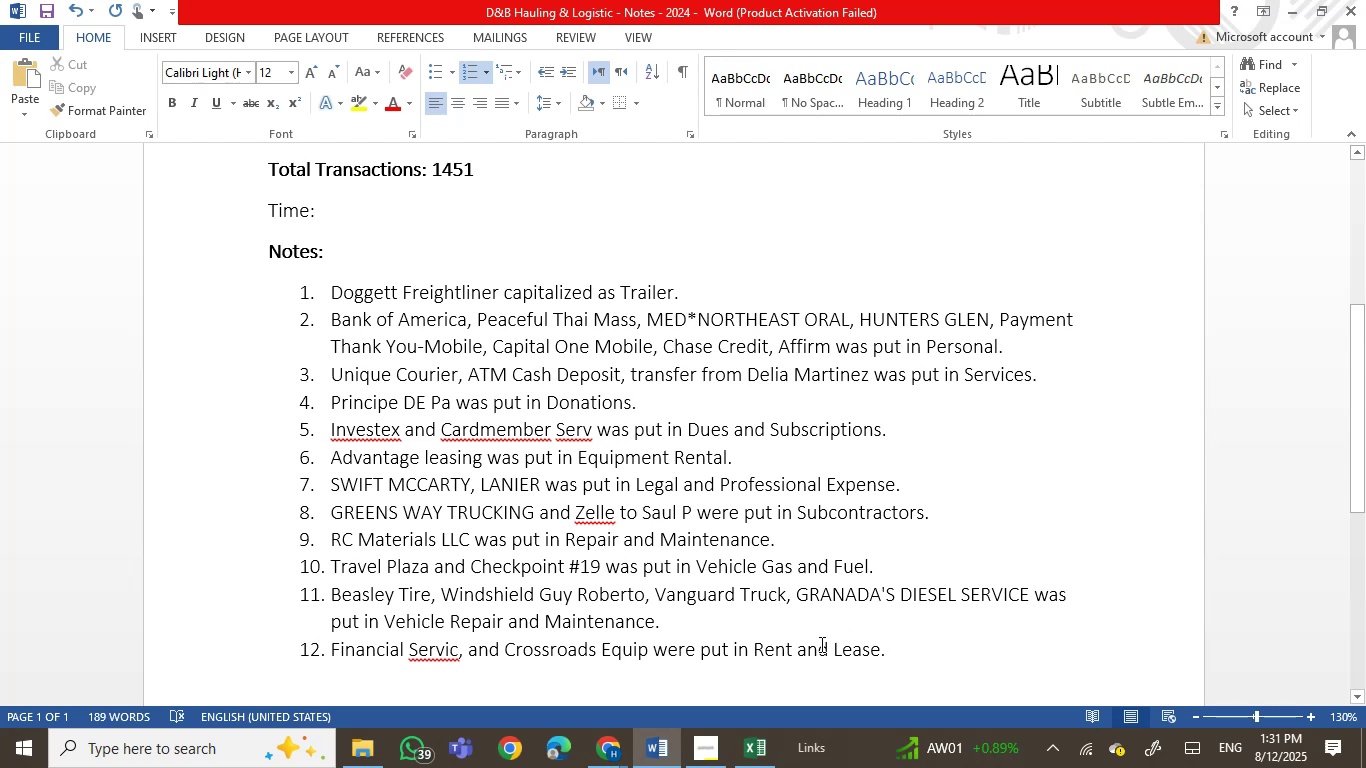 
wait(23.83)
 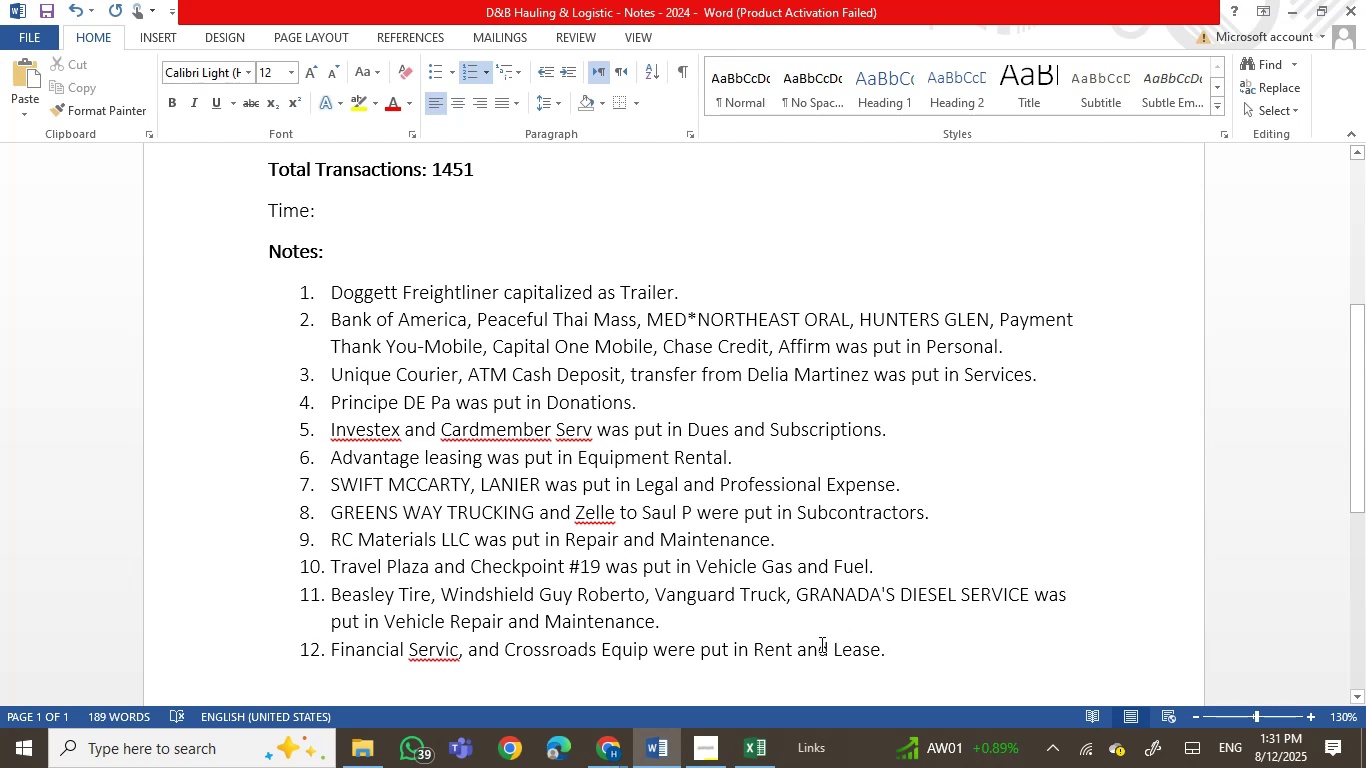 
double_click([1358, 695])
 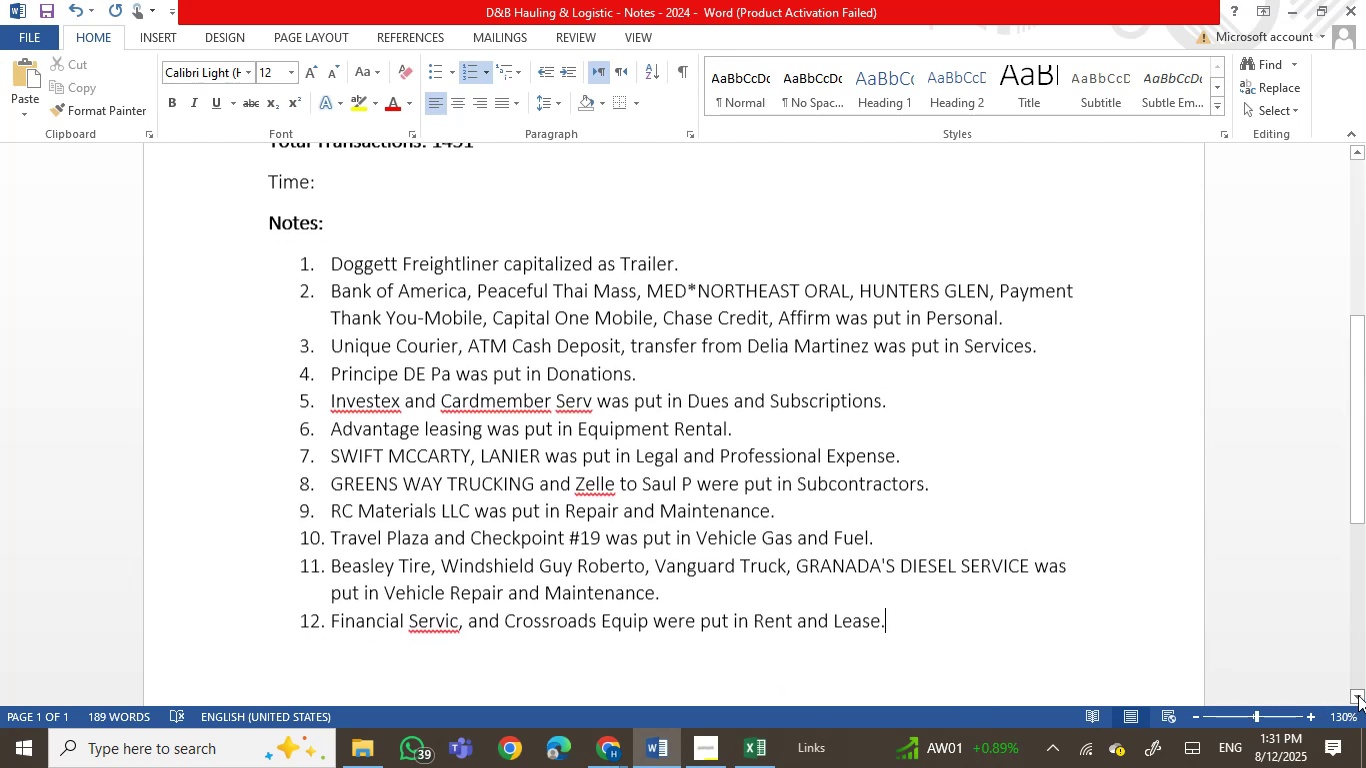 
triple_click([1358, 695])
 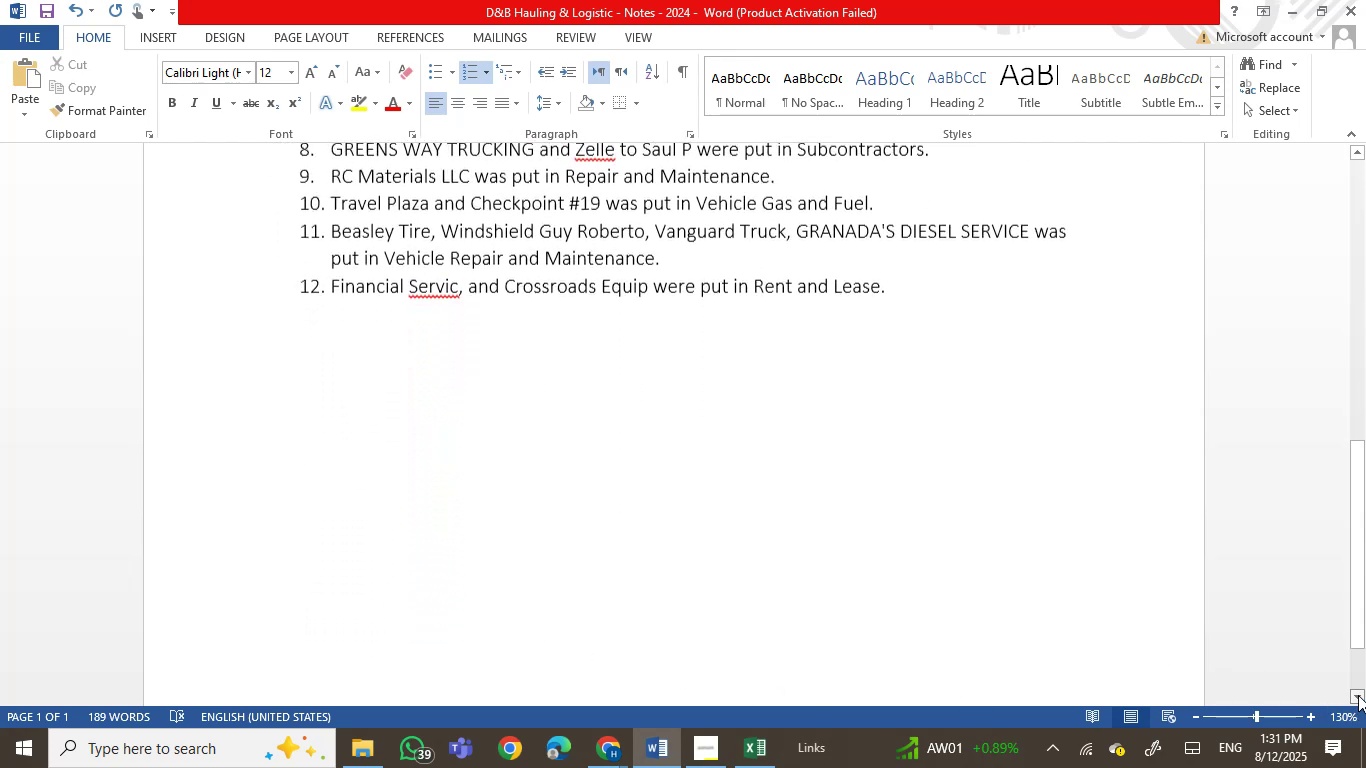 
triple_click([1358, 695])
 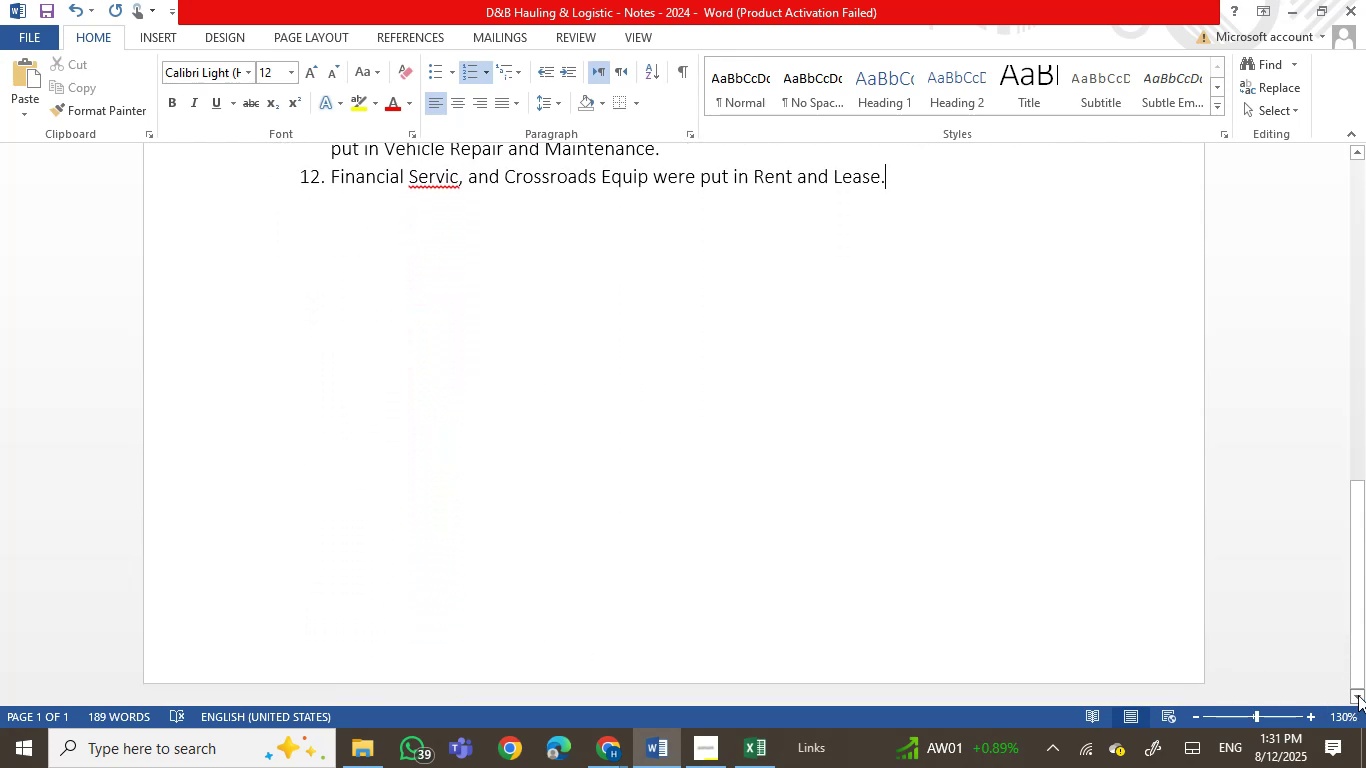 
left_click([1358, 695])
 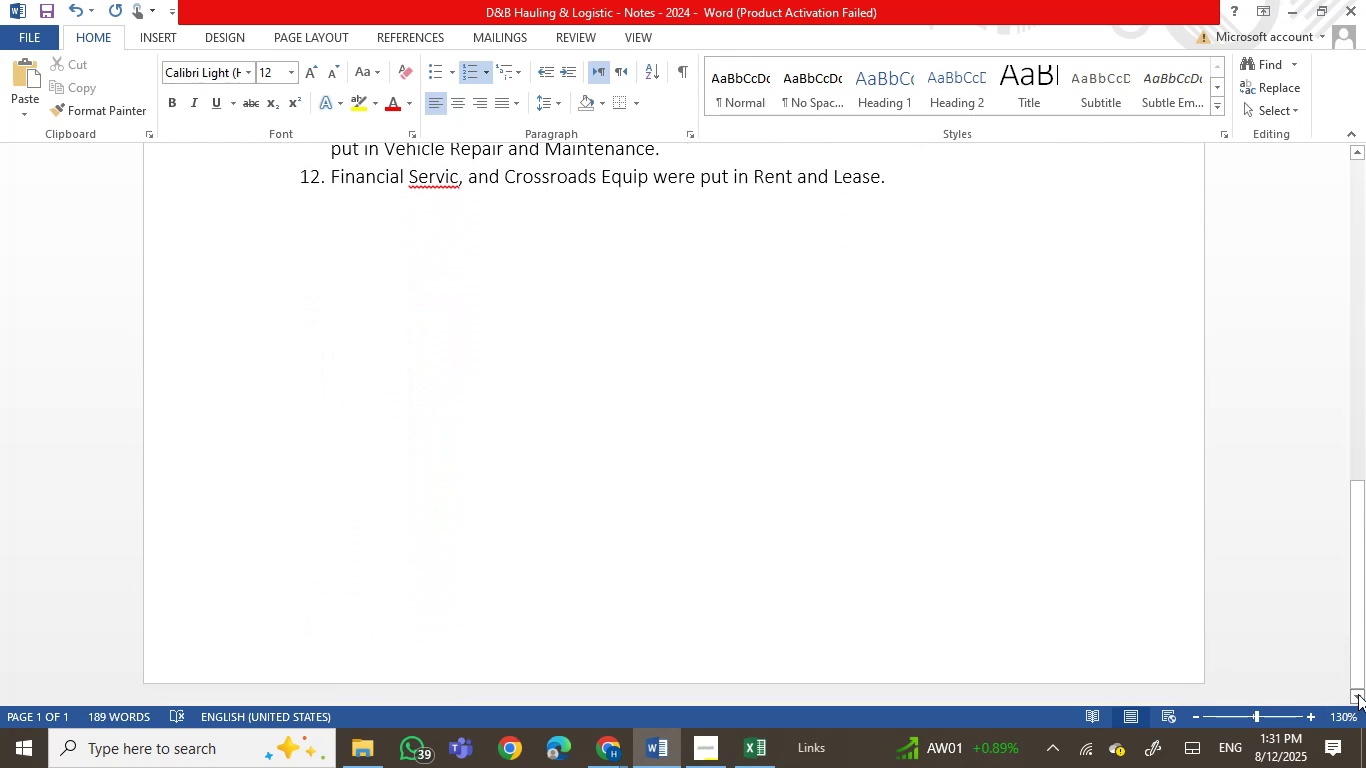 
key(Enter)
 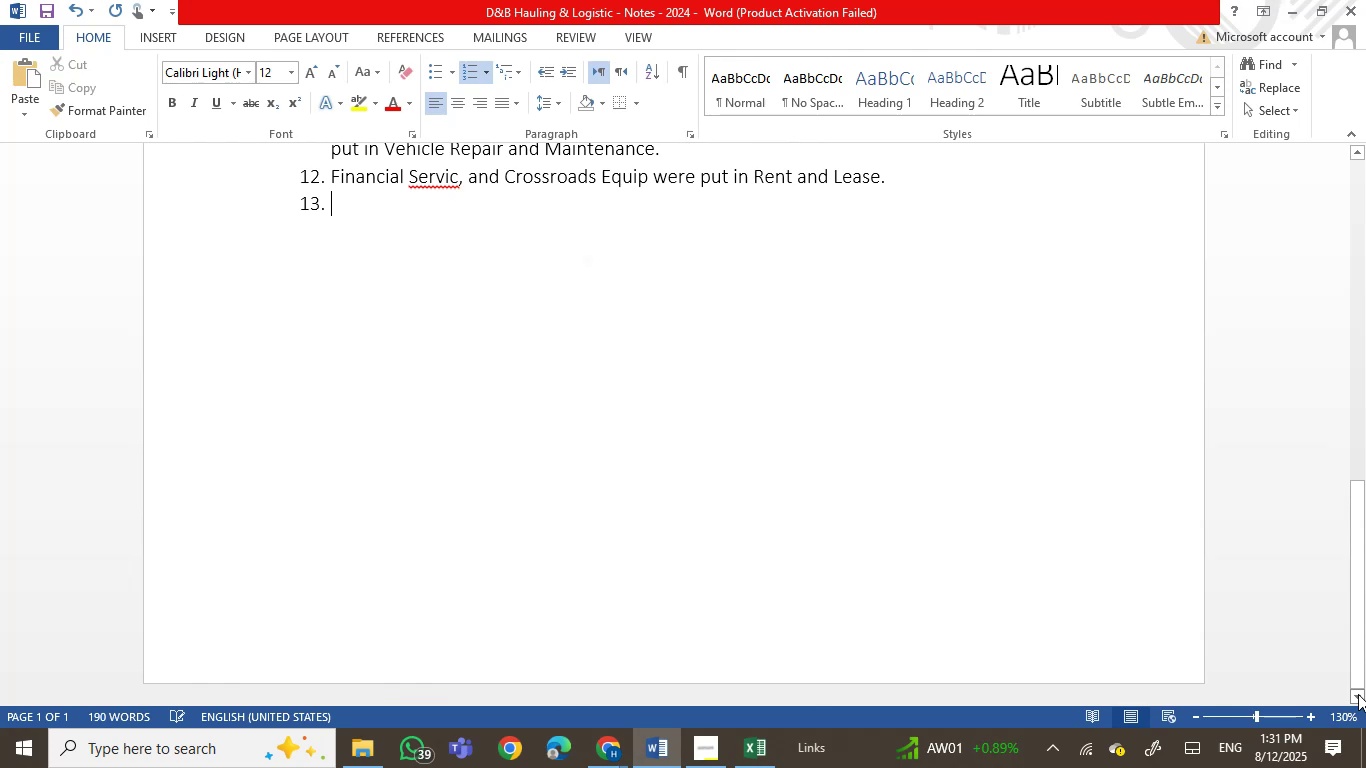 
key(Backspace)
 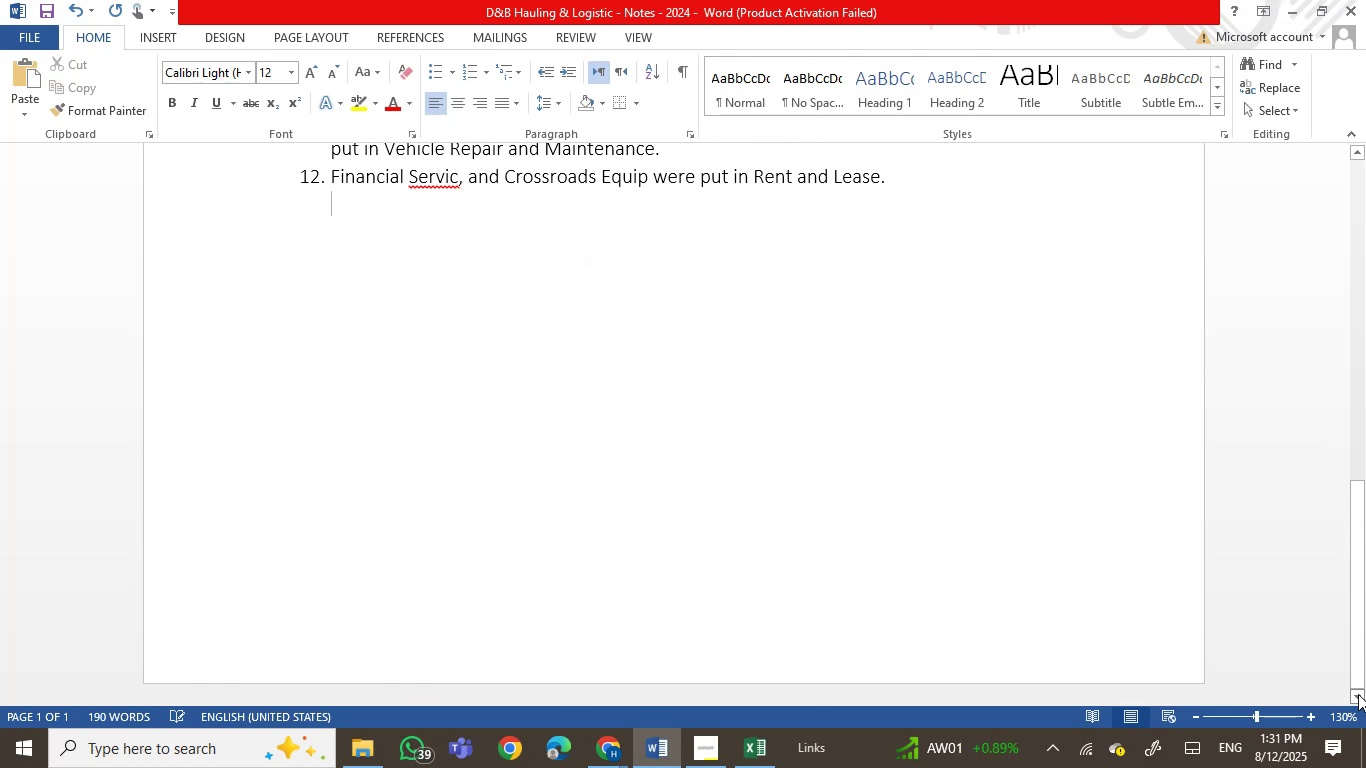 
key(Backspace)
 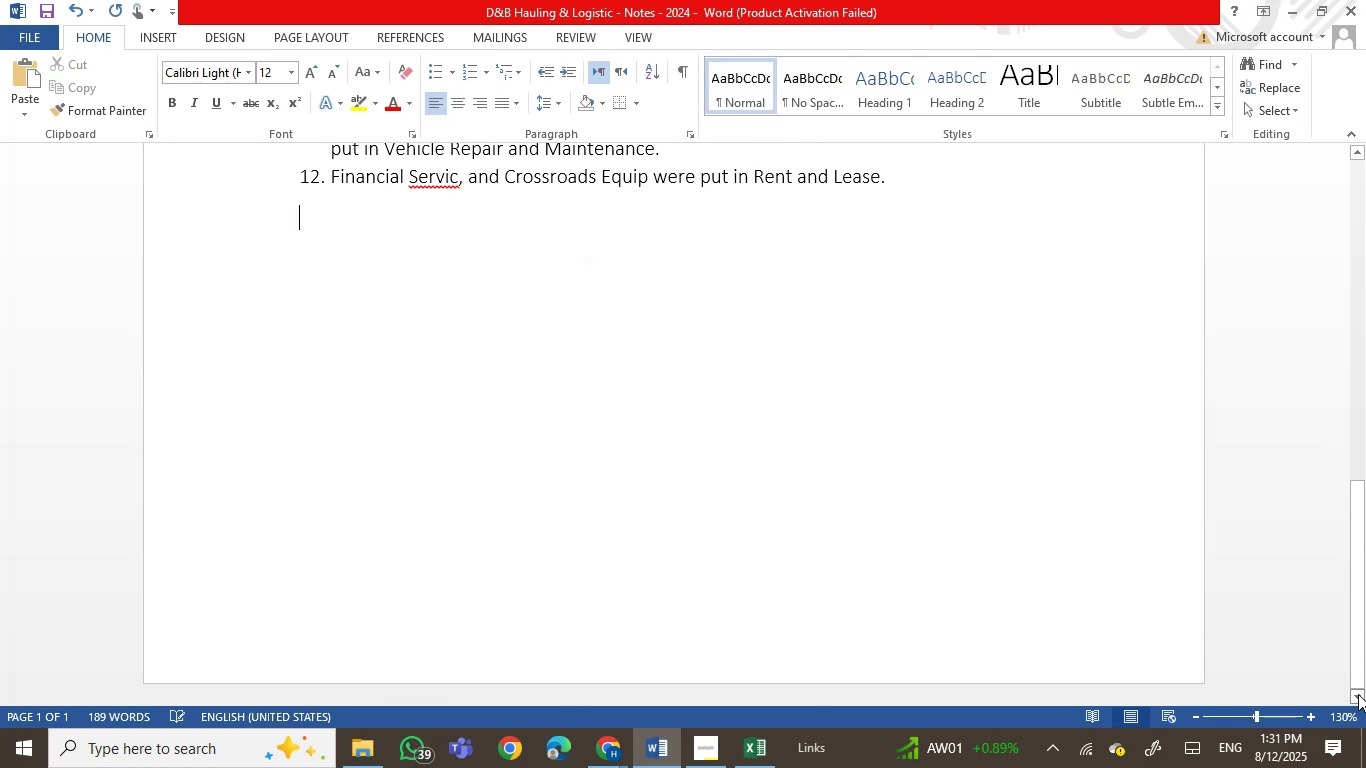 
key(Control+Enter)
 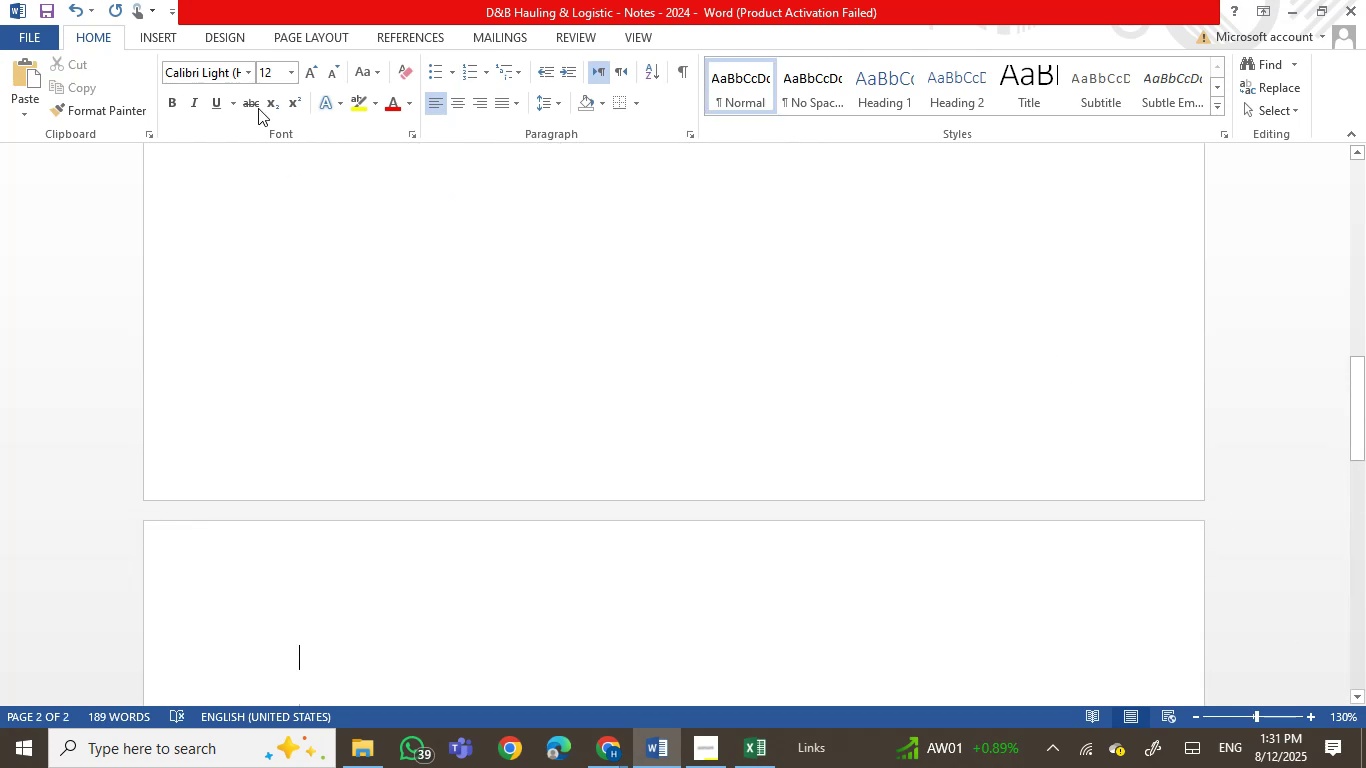 
left_click([150, 44])
 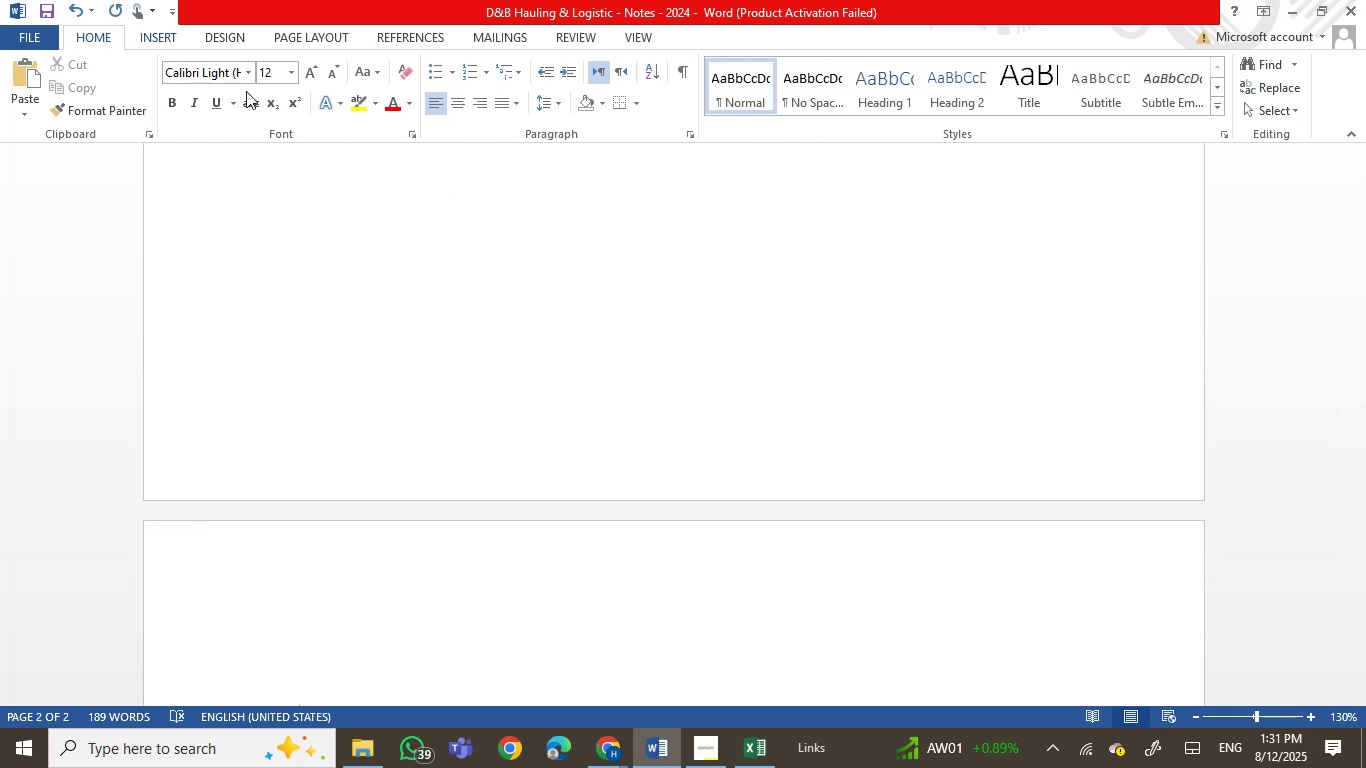 
mouse_move([274, 116])
 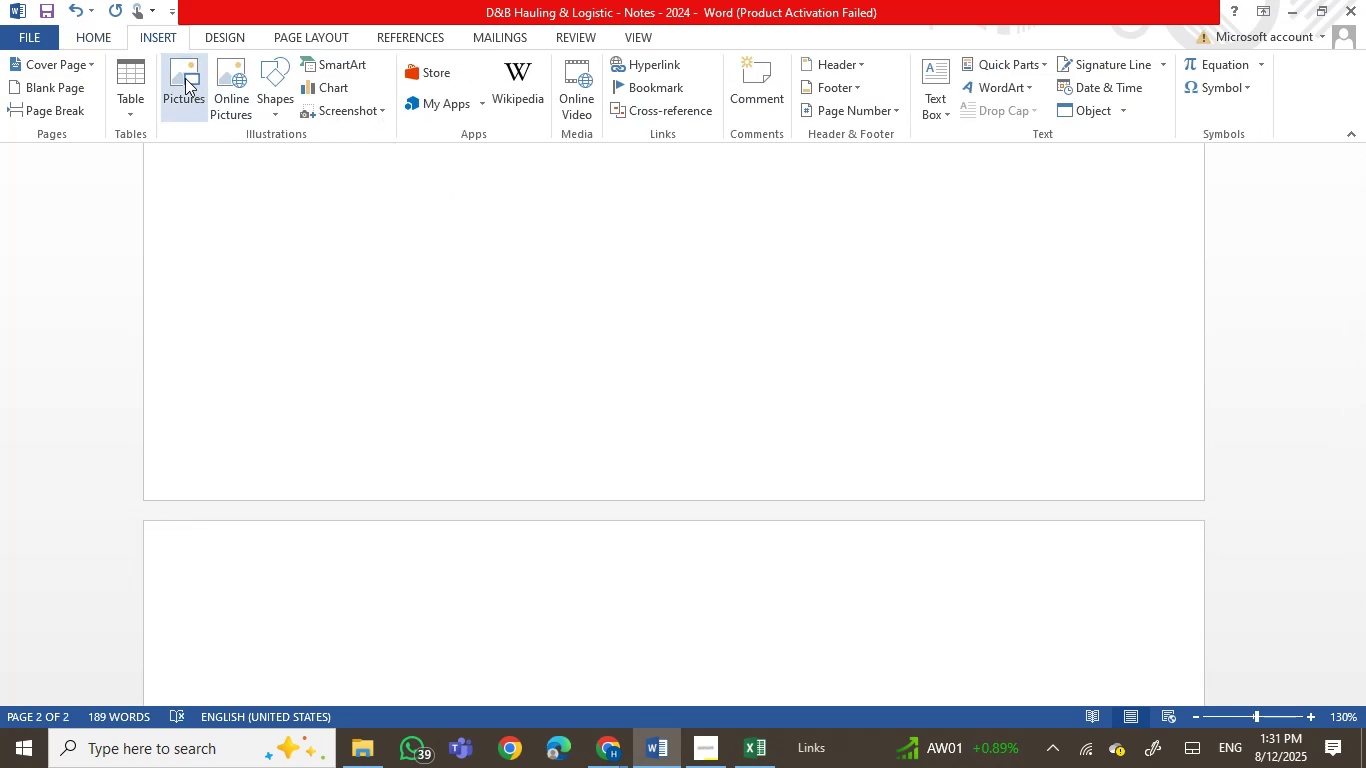 
left_click([185, 78])
 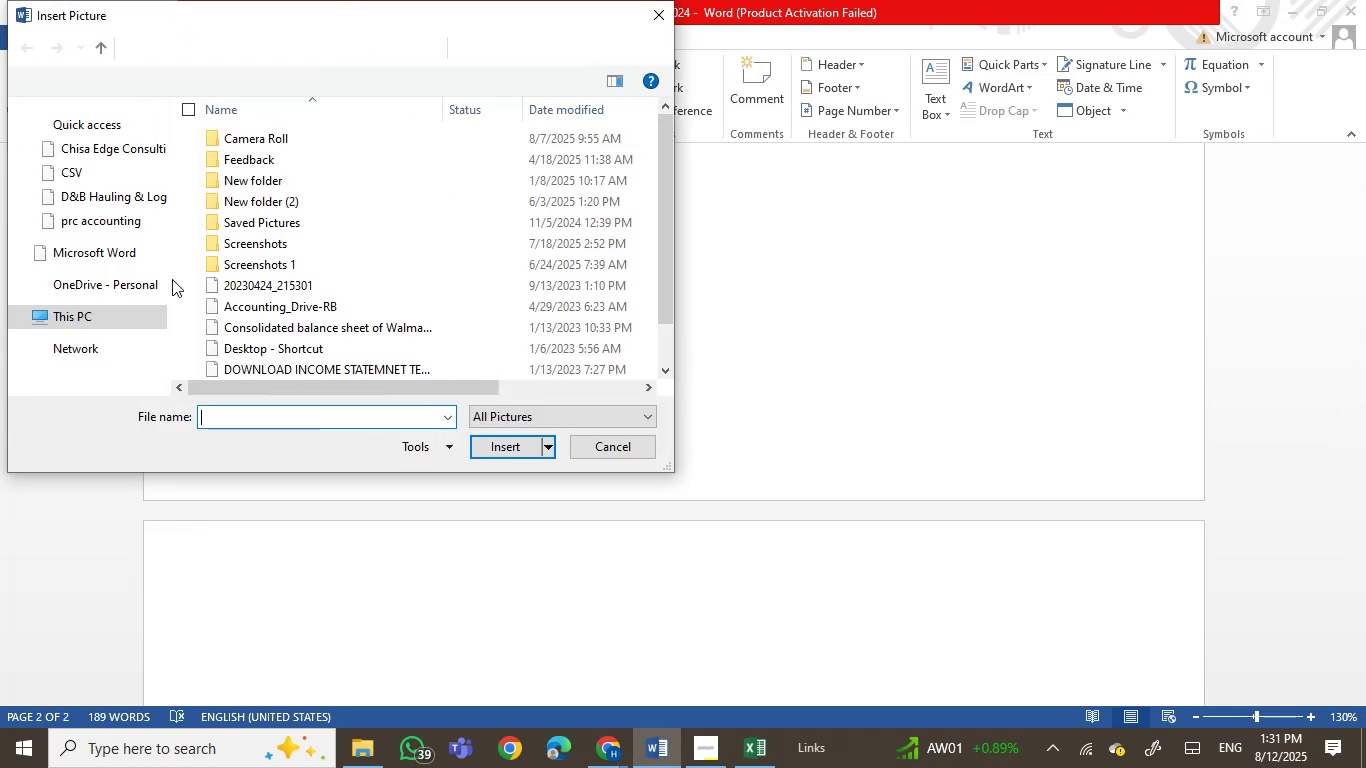 
left_click_drag(start_coordinate=[159, 264], to_coordinate=[189, 147])
 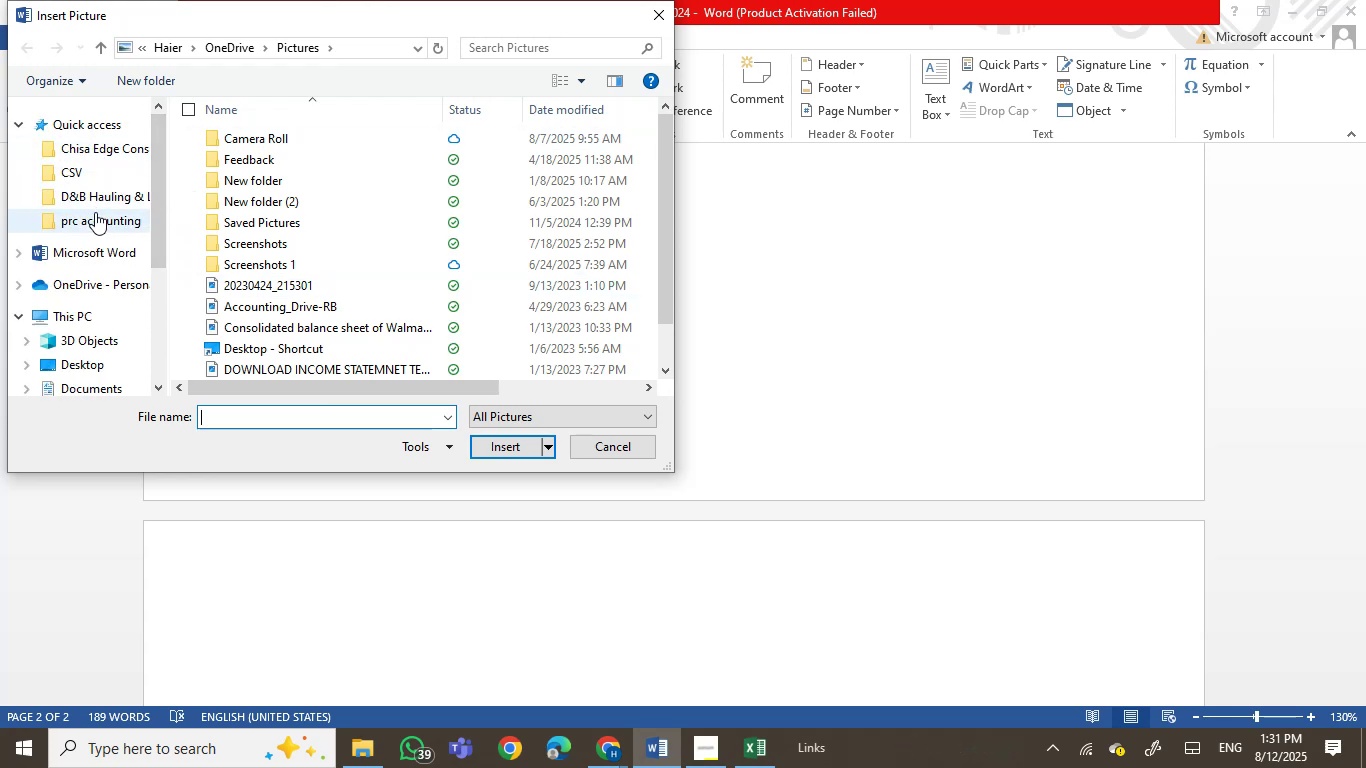 
left_click([95, 212])
 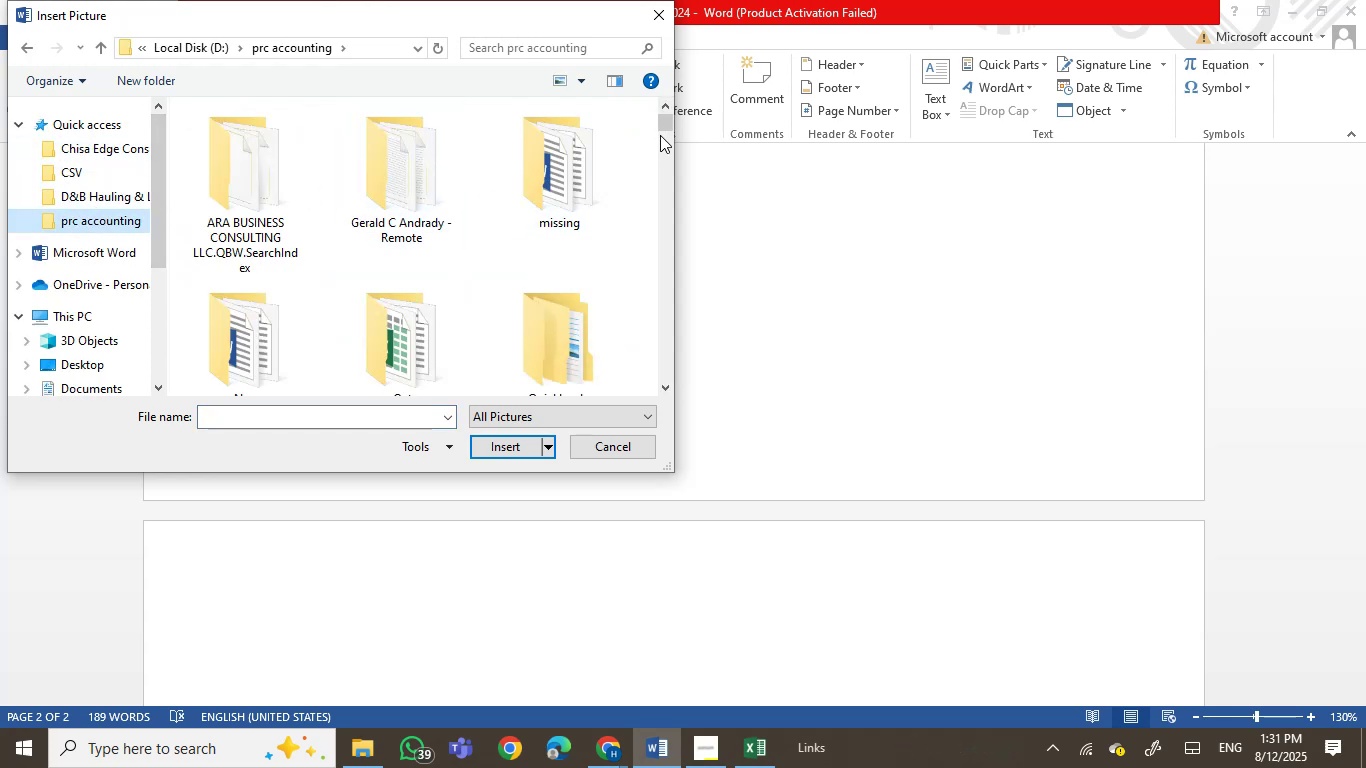 
left_click_drag(start_coordinate=[670, 120], to_coordinate=[659, 376])
 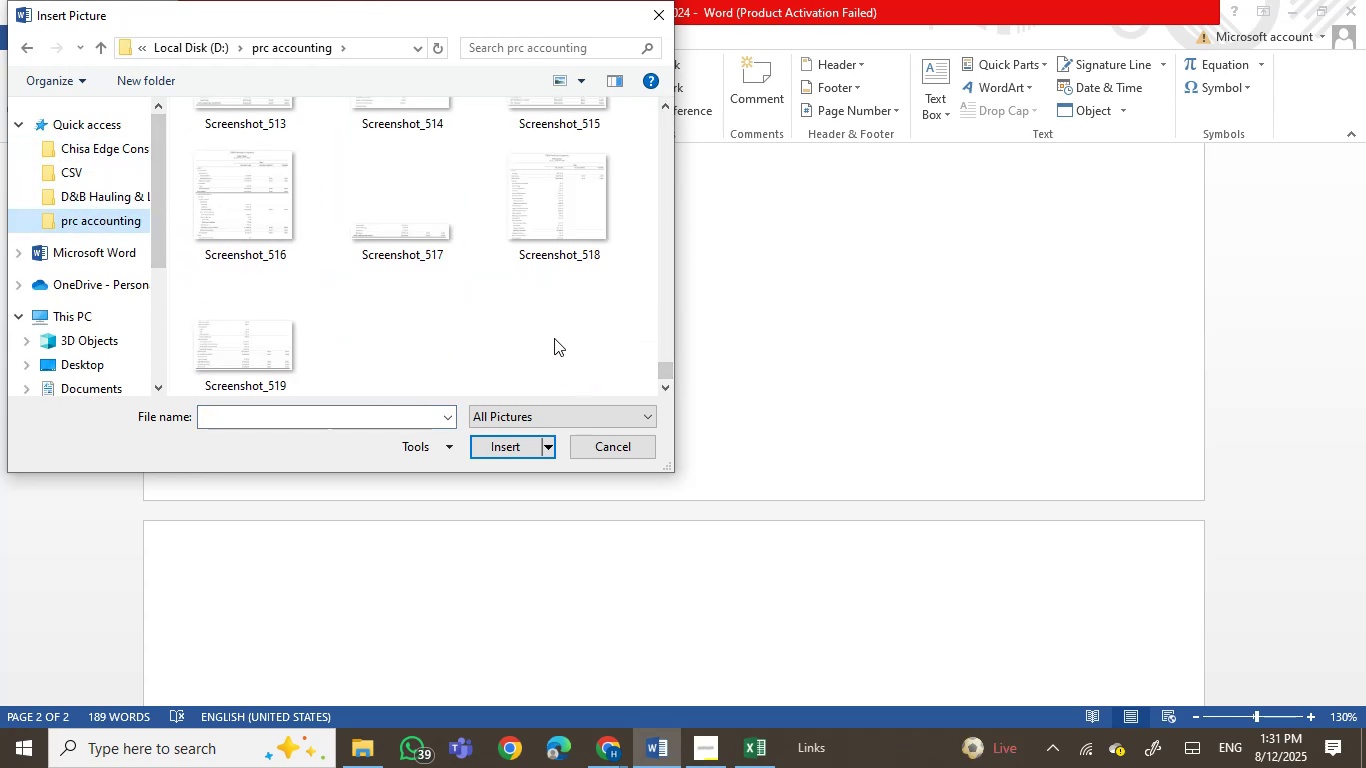 
left_click_drag(start_coordinate=[578, 298], to_coordinate=[266, 194])
 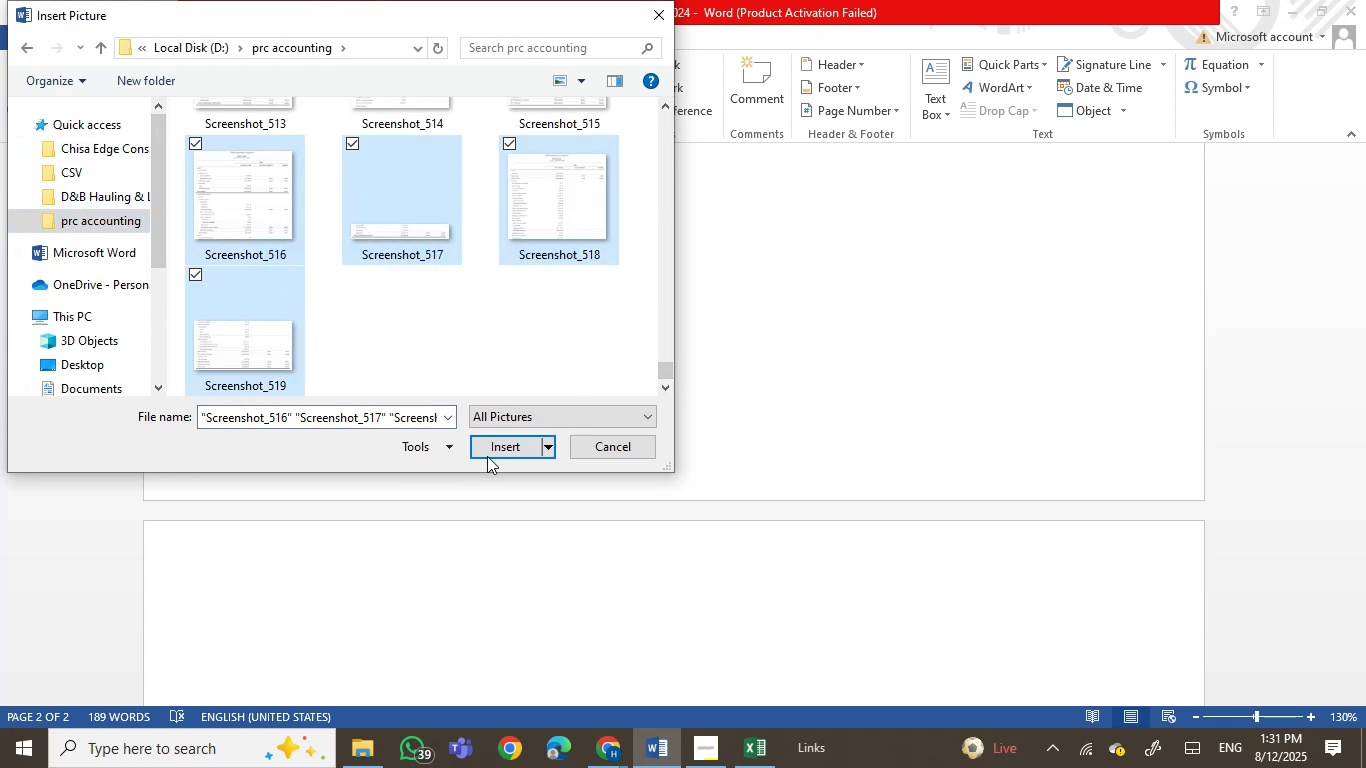 
left_click([498, 445])
 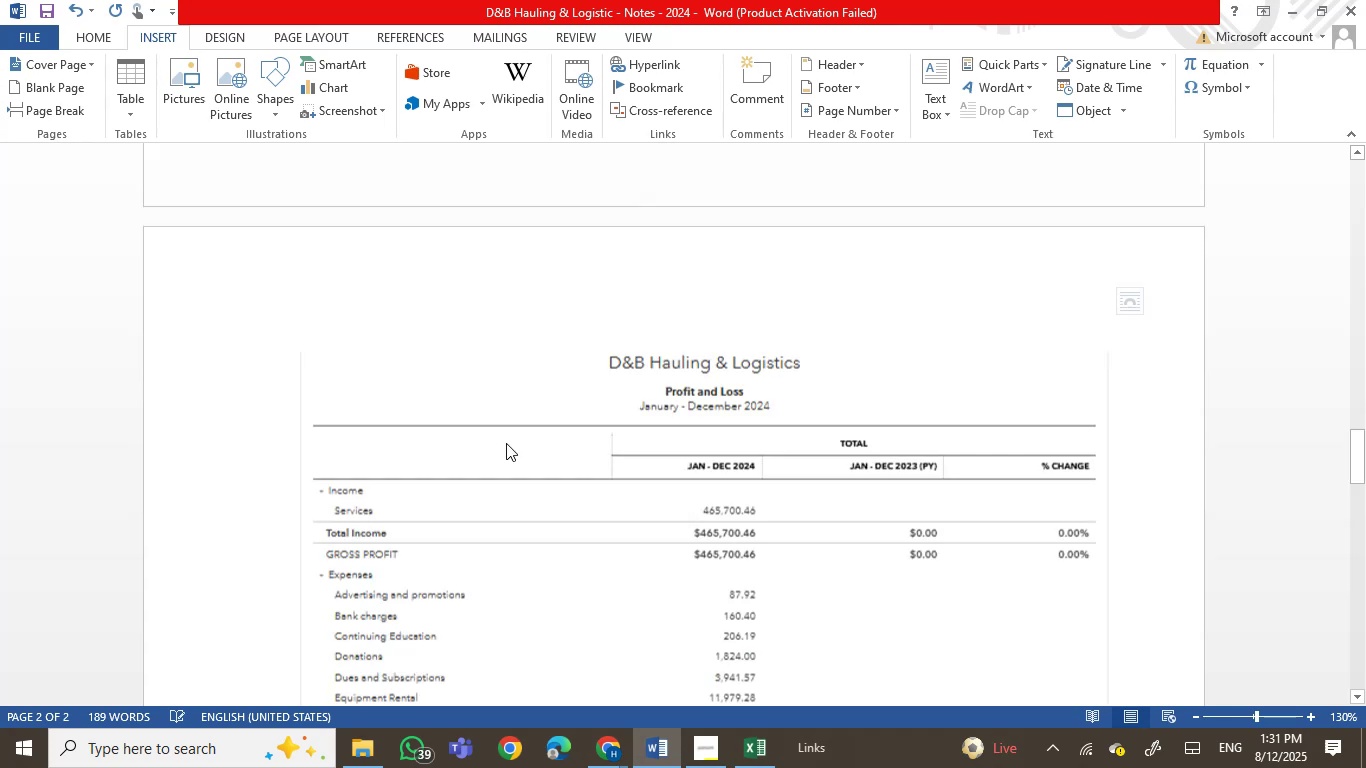 
scroll: coordinate [885, 514], scroll_direction: down, amount: 10.0
 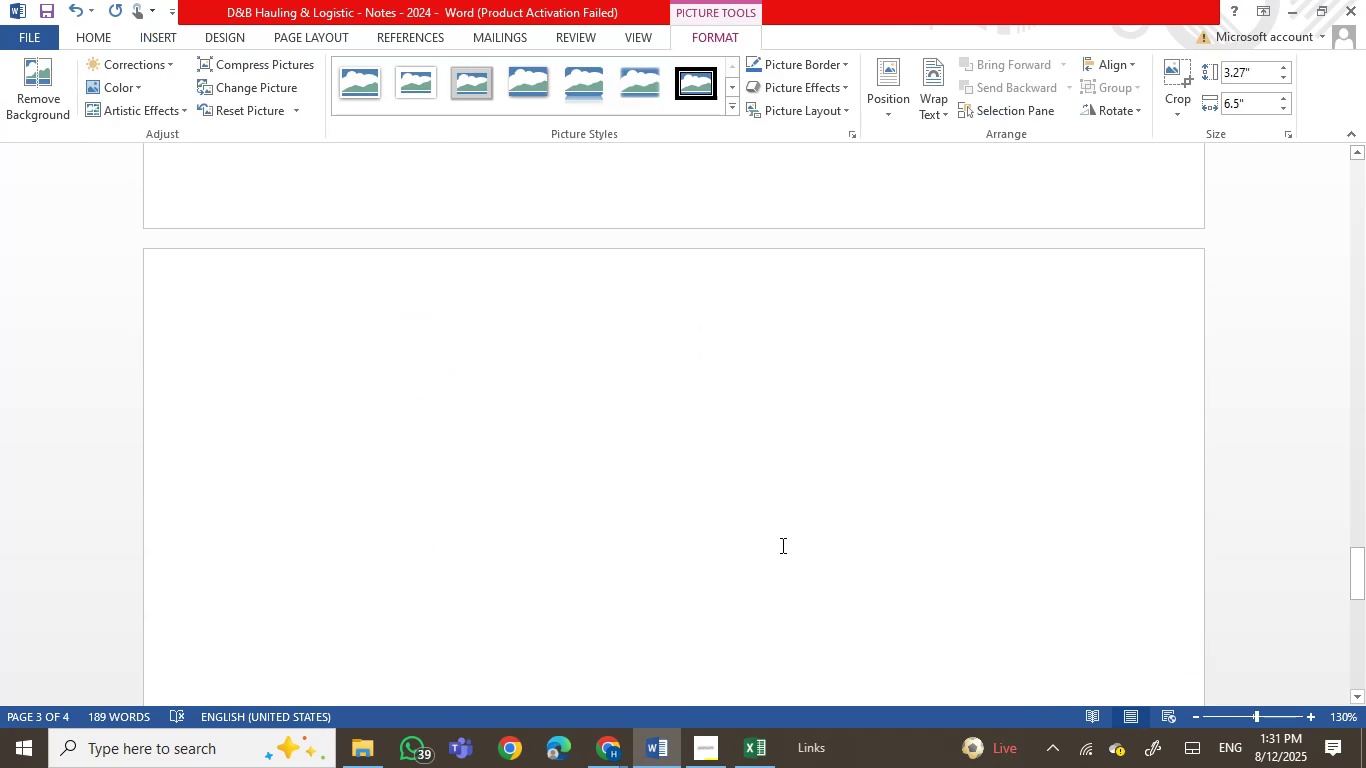 
left_click([781, 545])
 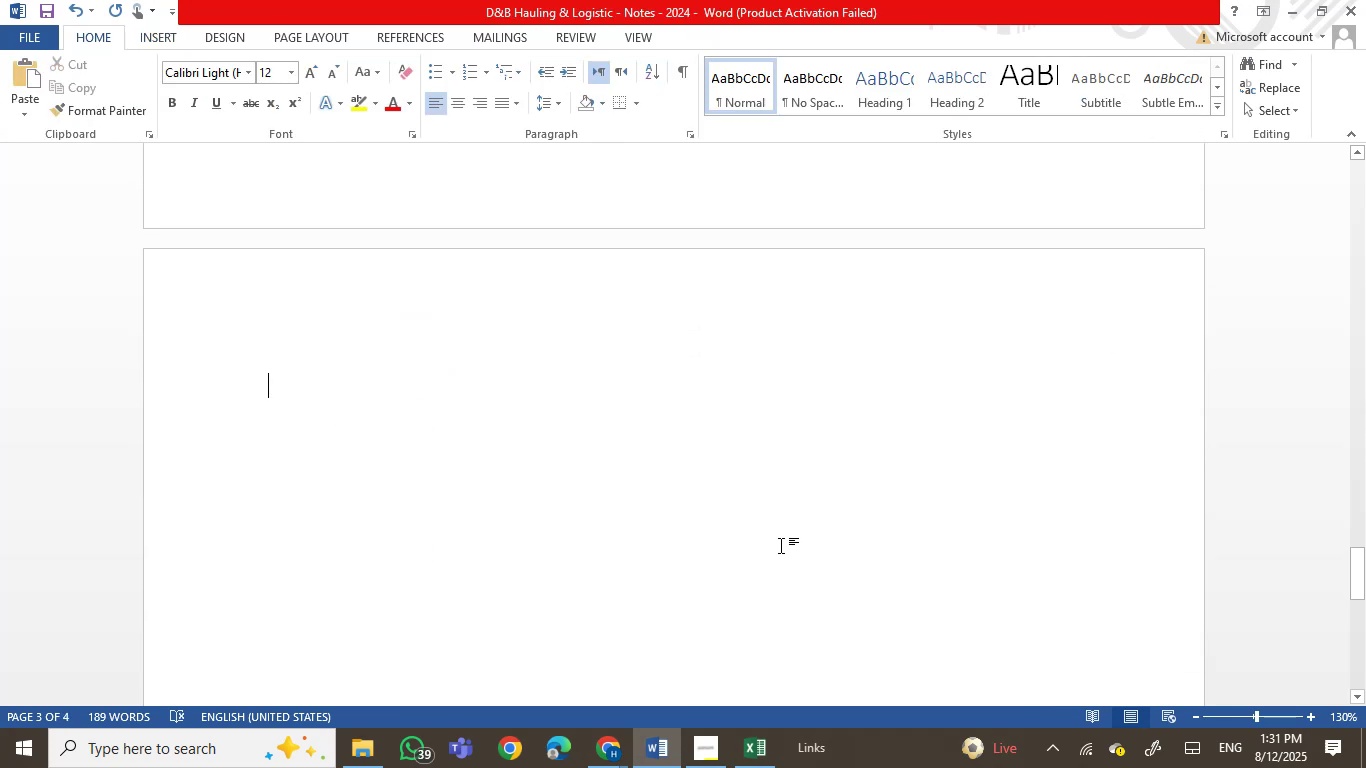 
key(Backspace)
 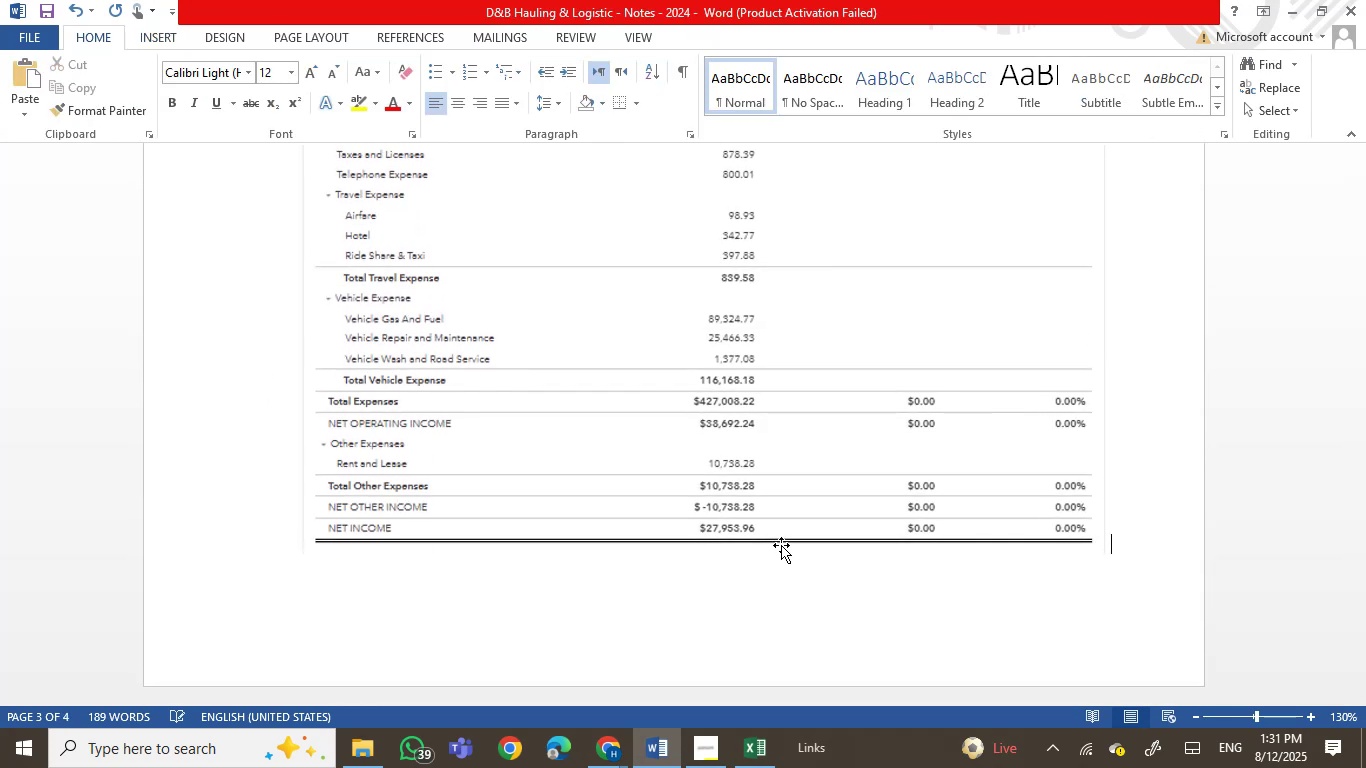 
scroll: coordinate [781, 545], scroll_direction: up, amount: 13.0
 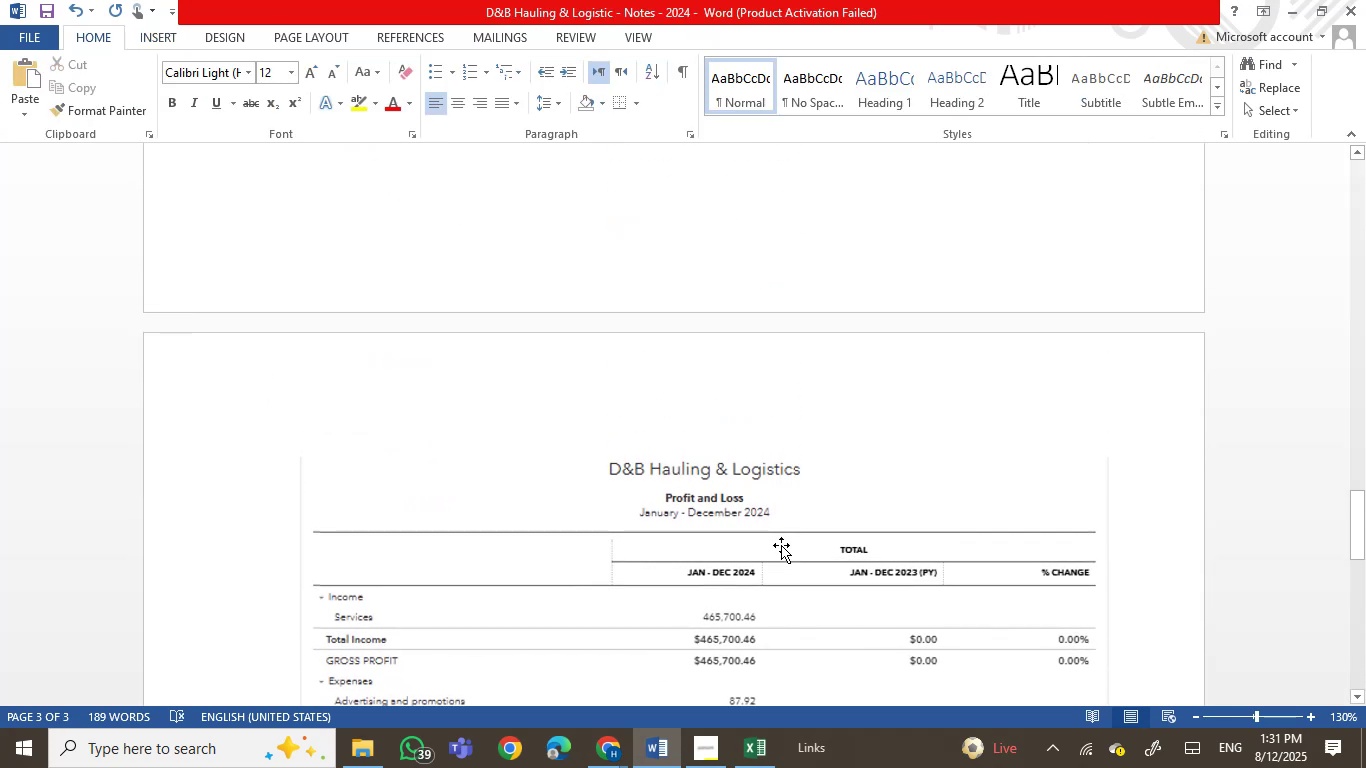 
scroll: coordinate [781, 545], scroll_direction: down, amount: 4.0
 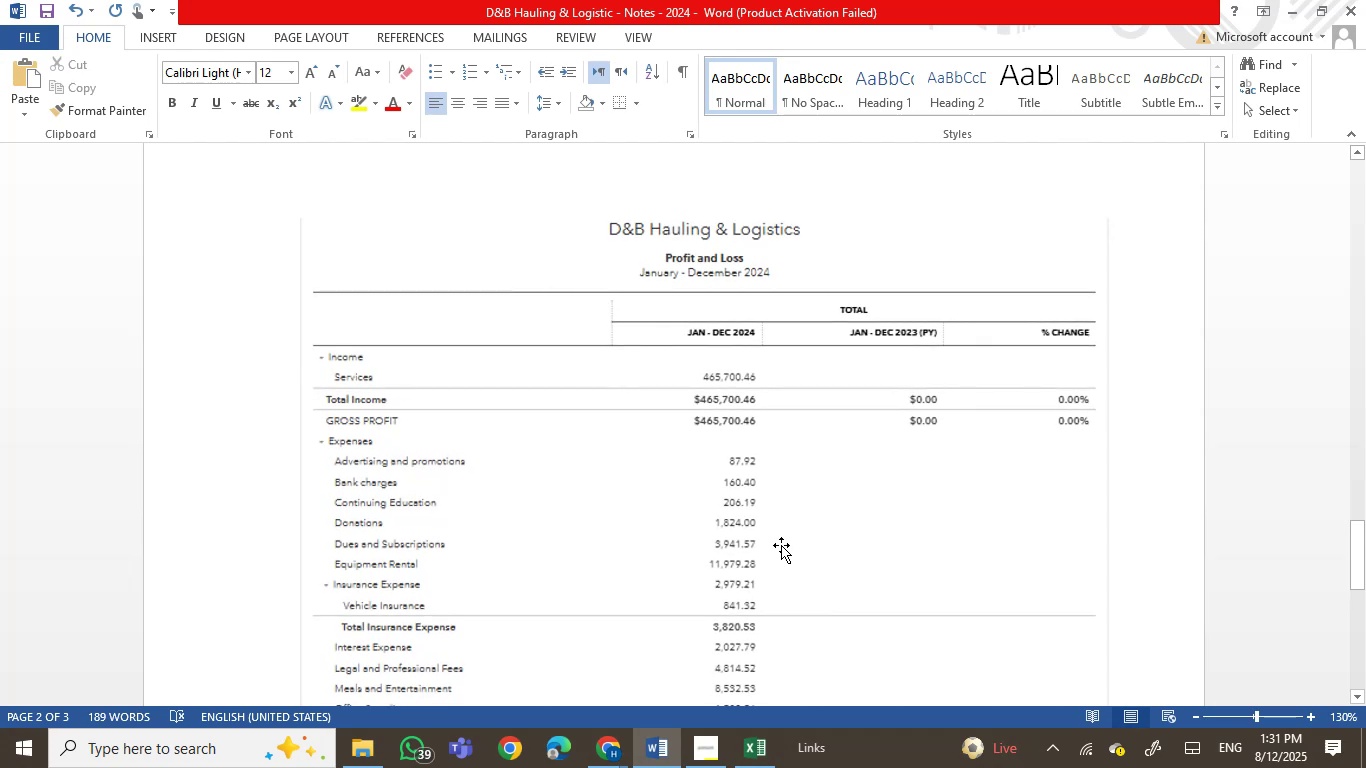 
scroll: coordinate [781, 545], scroll_direction: up, amount: 17.0
 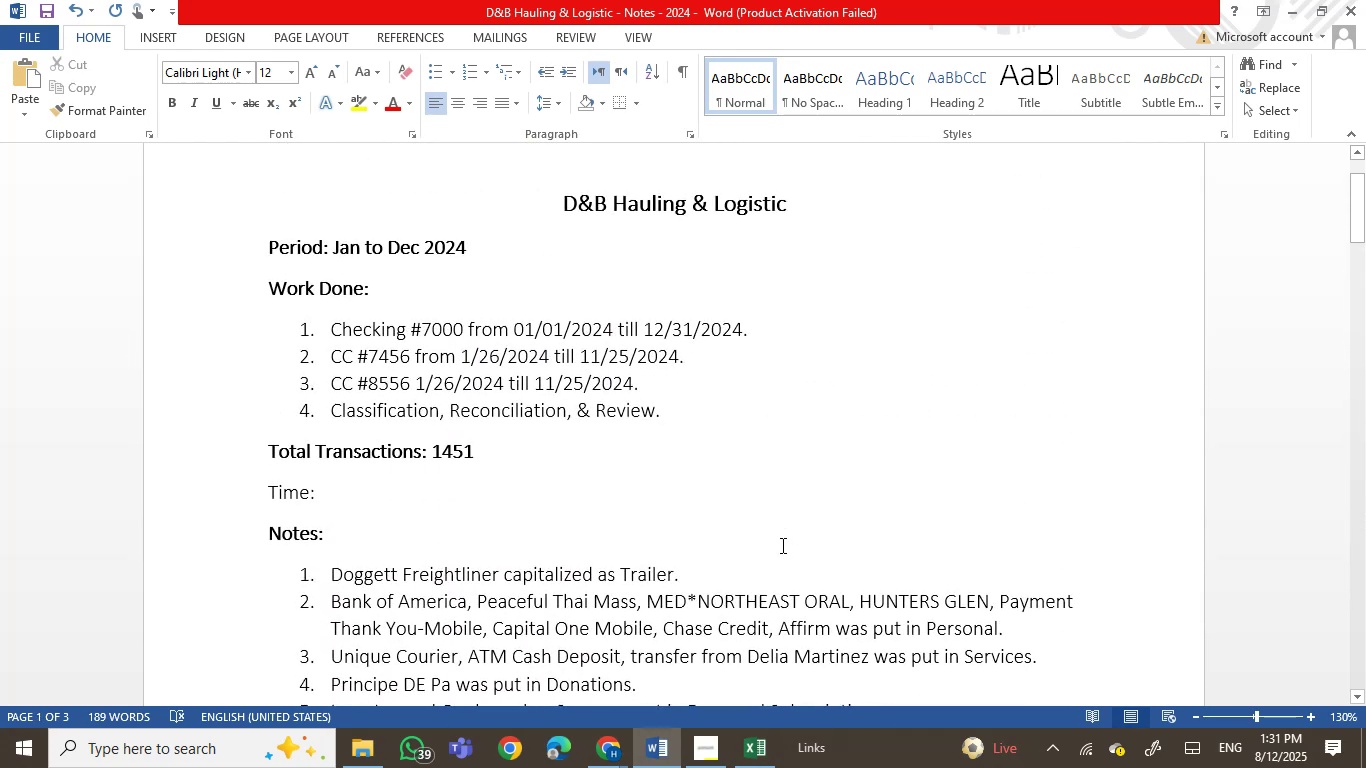 
left_click([781, 545])
 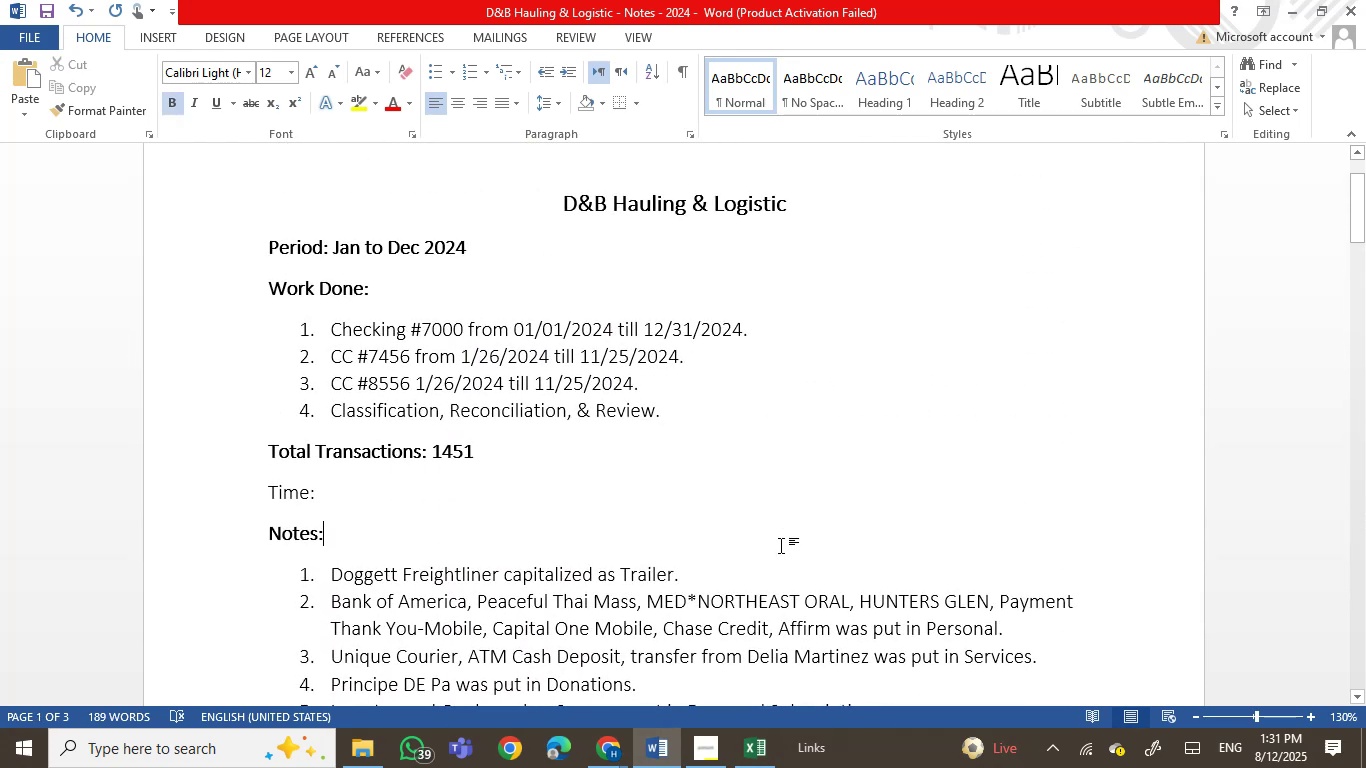 
key(Control+S)
 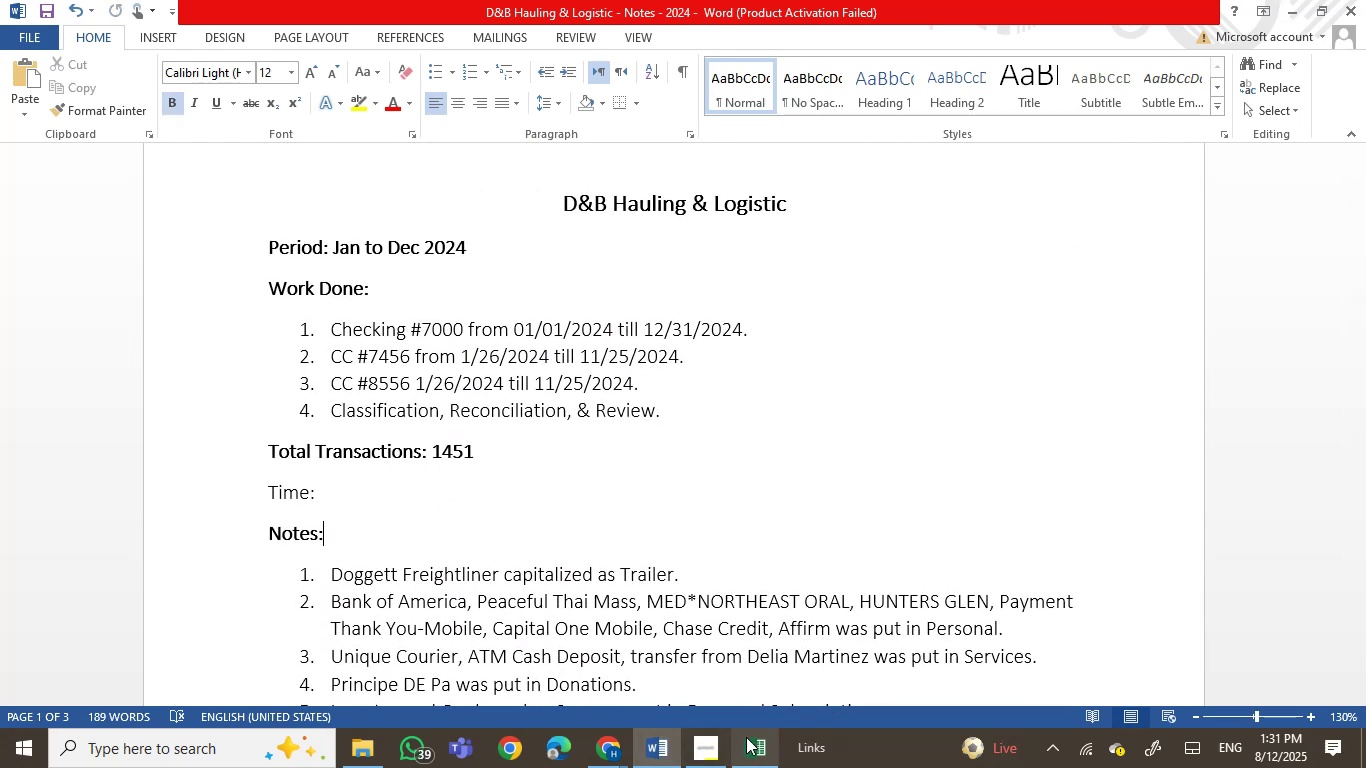 
left_click([746, 753])
 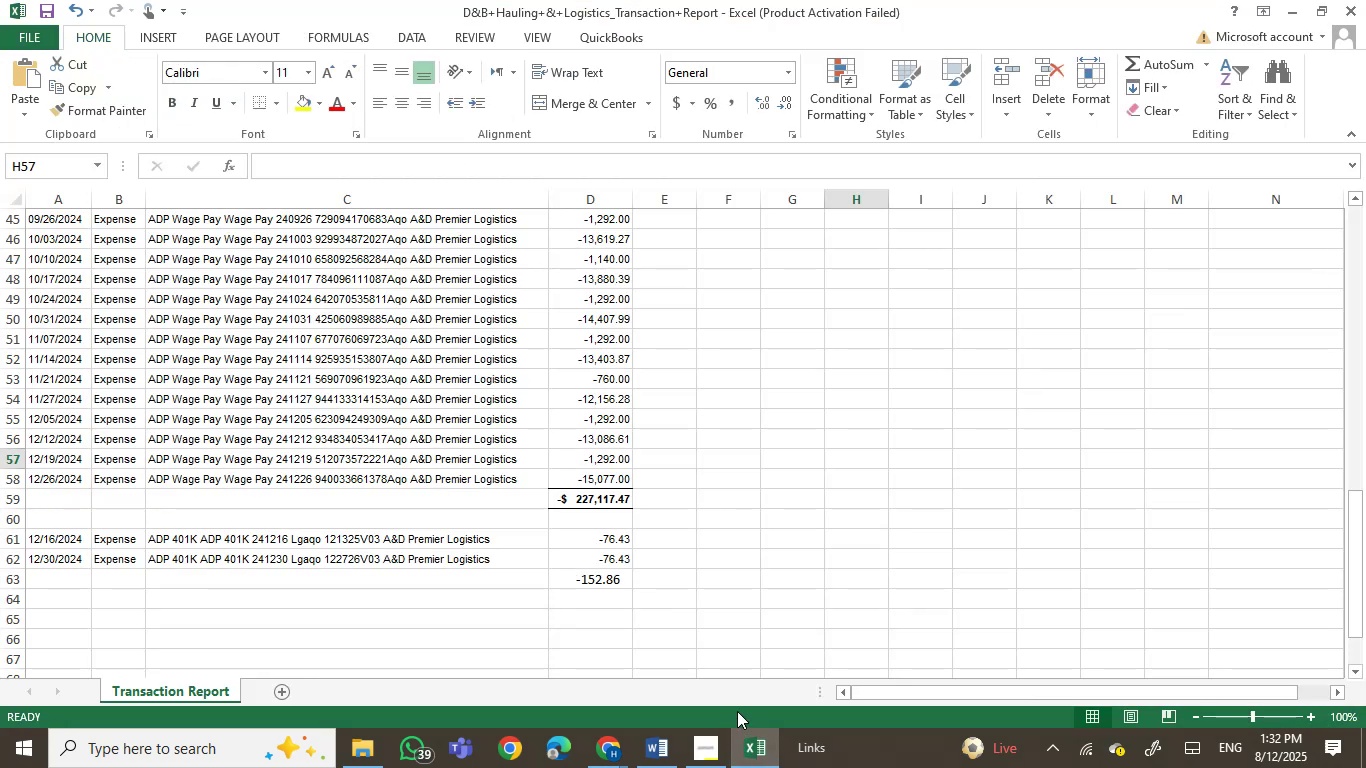 
left_click([697, 562])
 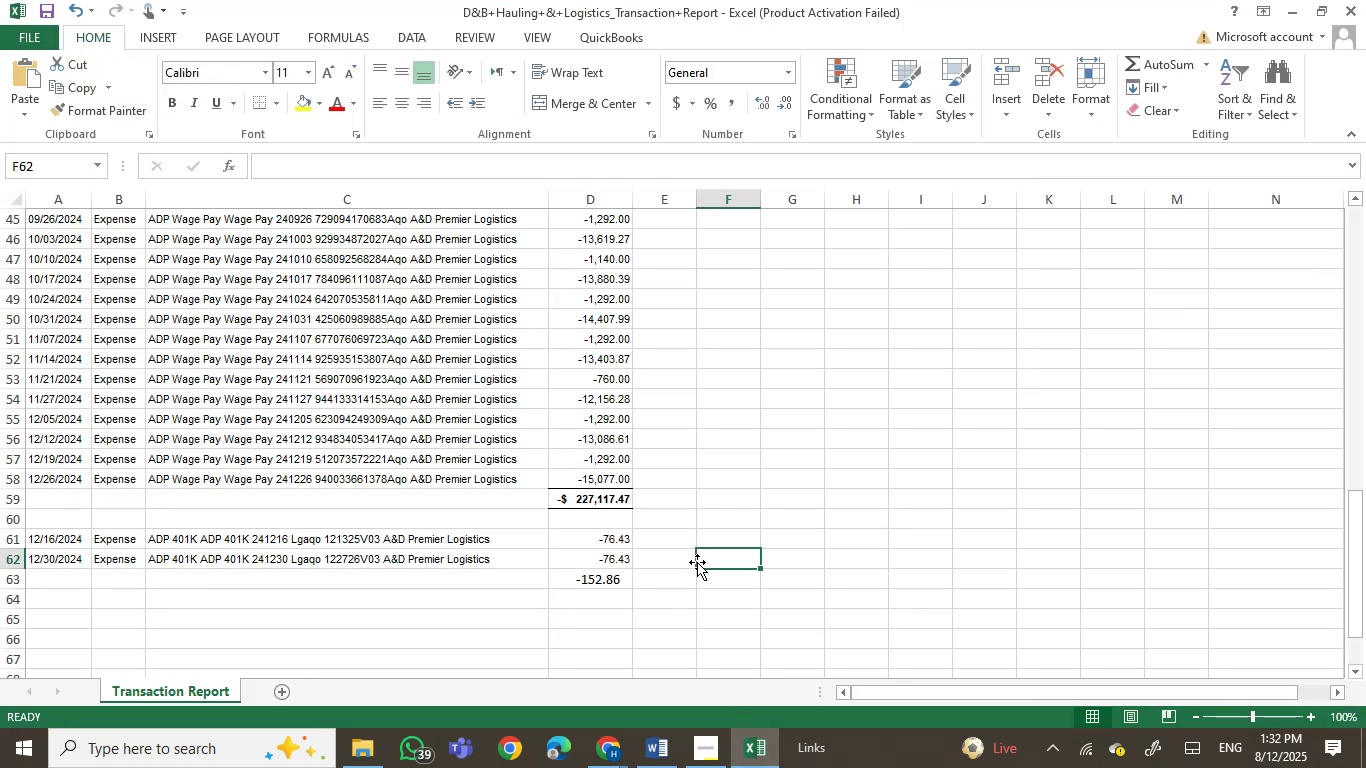 
key(Control+S)
 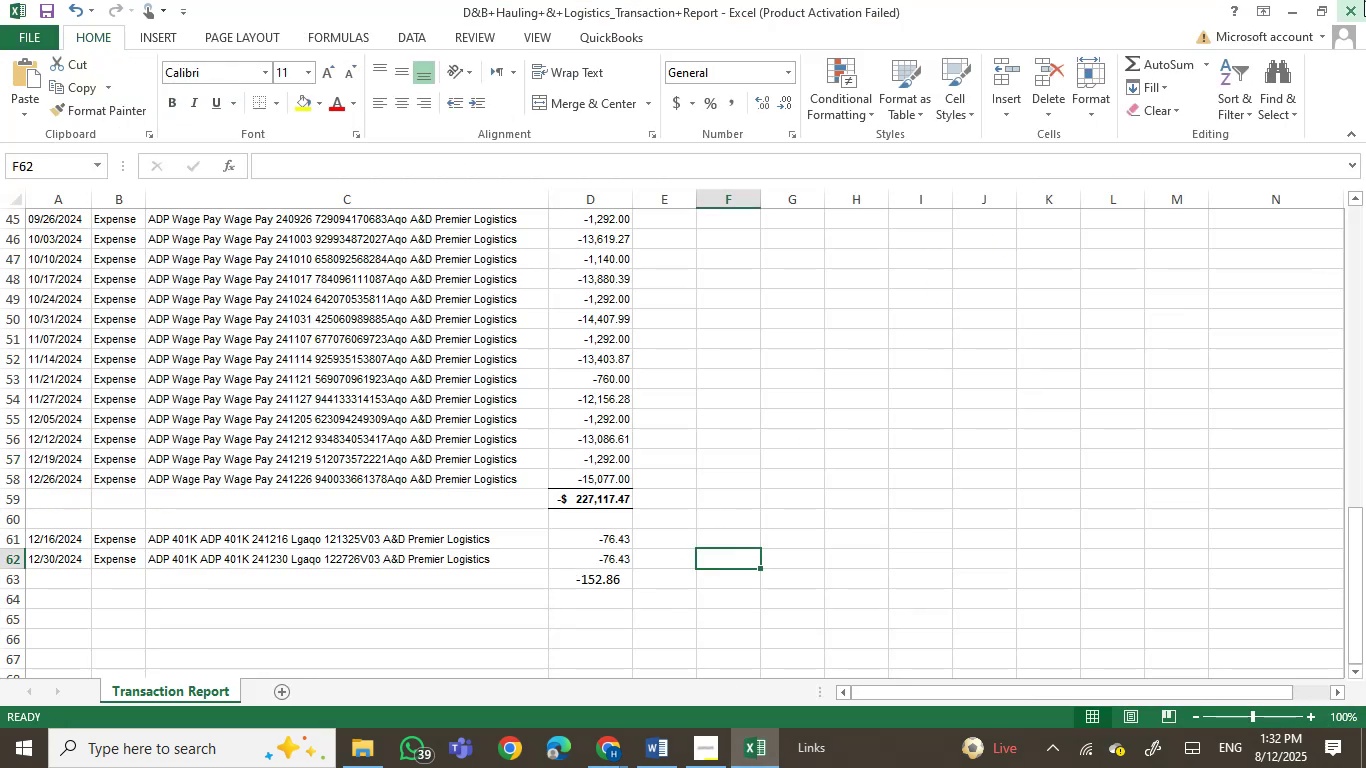 
left_click([1363, 0])
 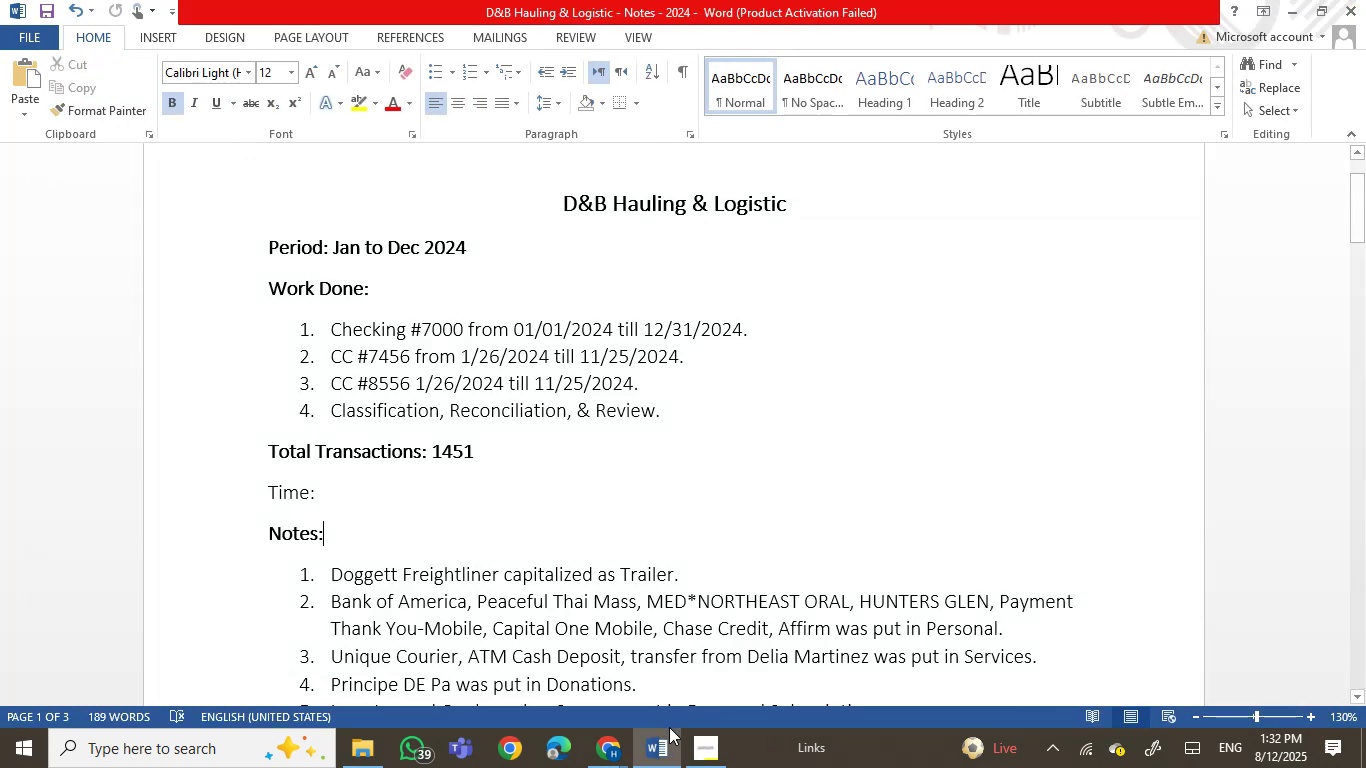 
left_click([605, 751])
 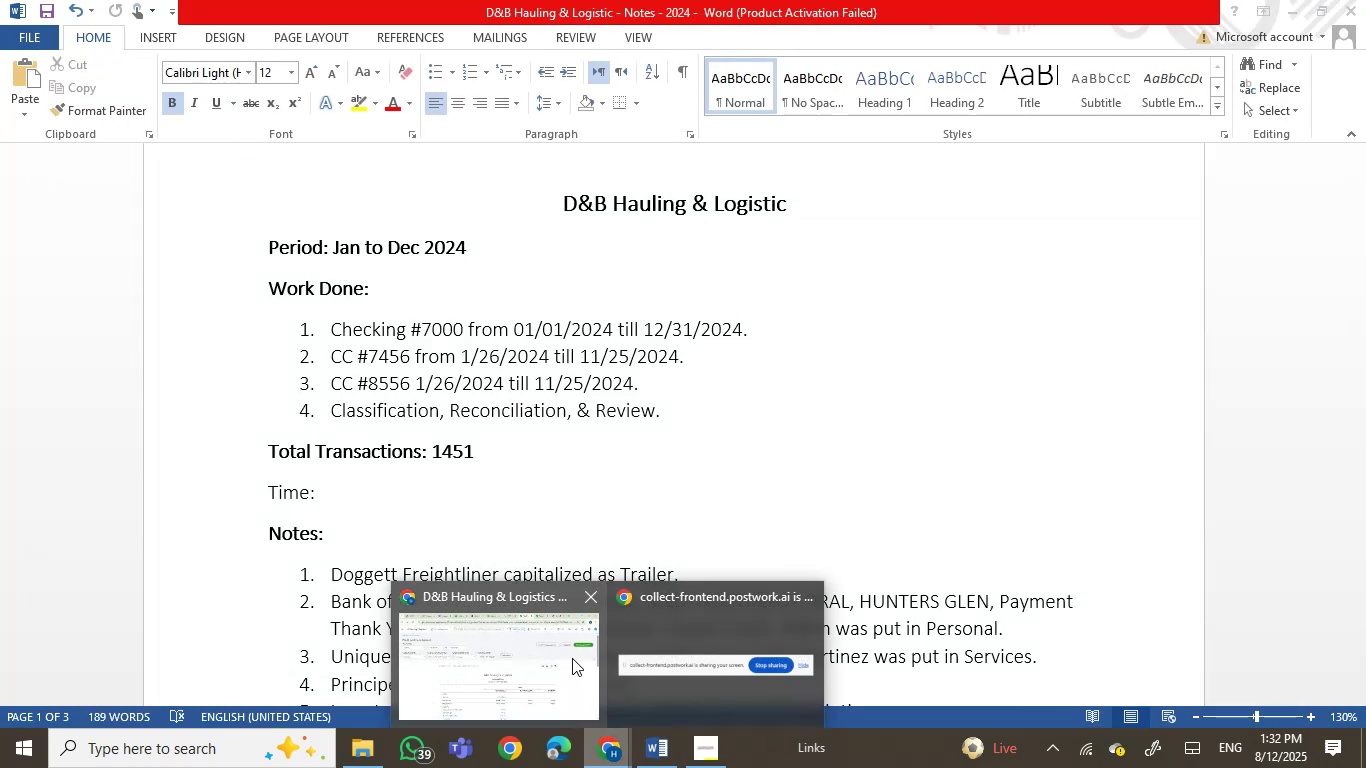 
left_click([569, 654])
 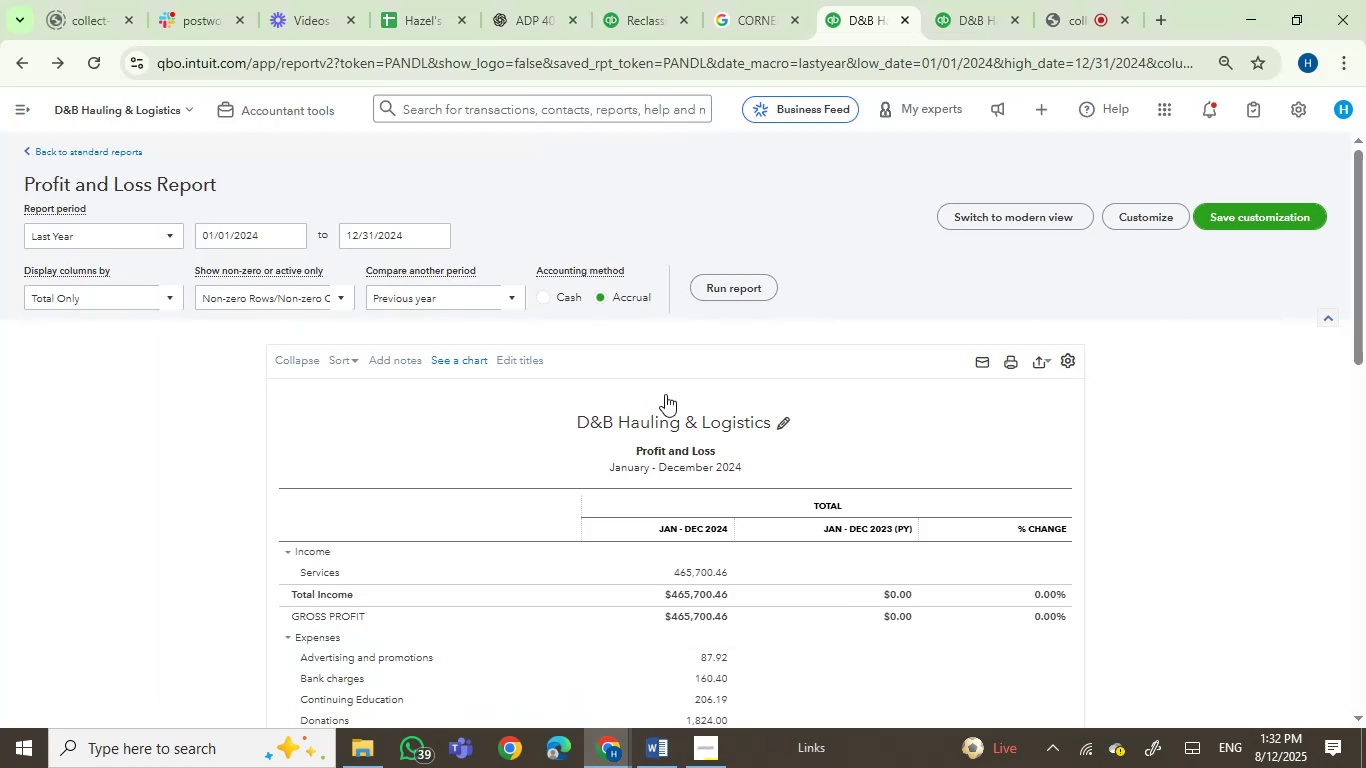 
key(Control+ControlLeft)
 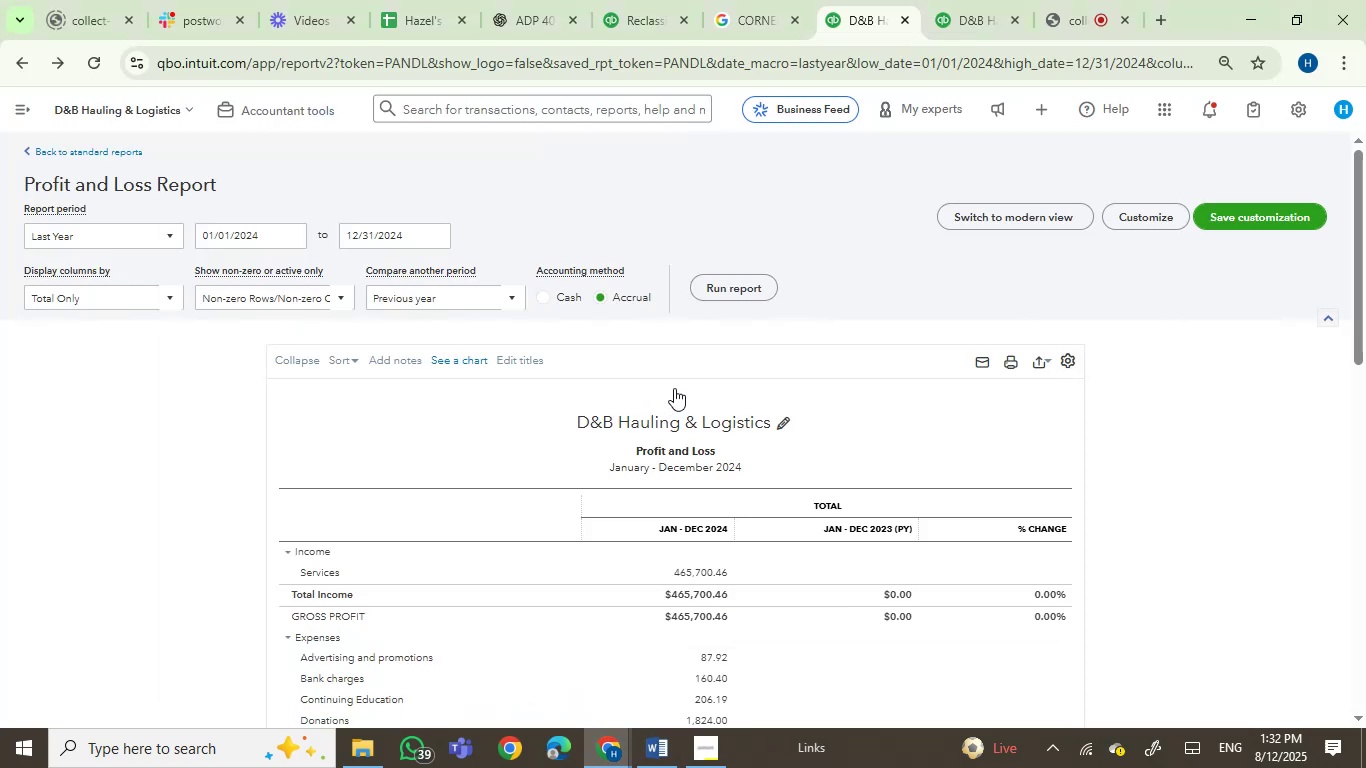 
scroll: coordinate [674, 388], scroll_direction: none, amount: 0.0
 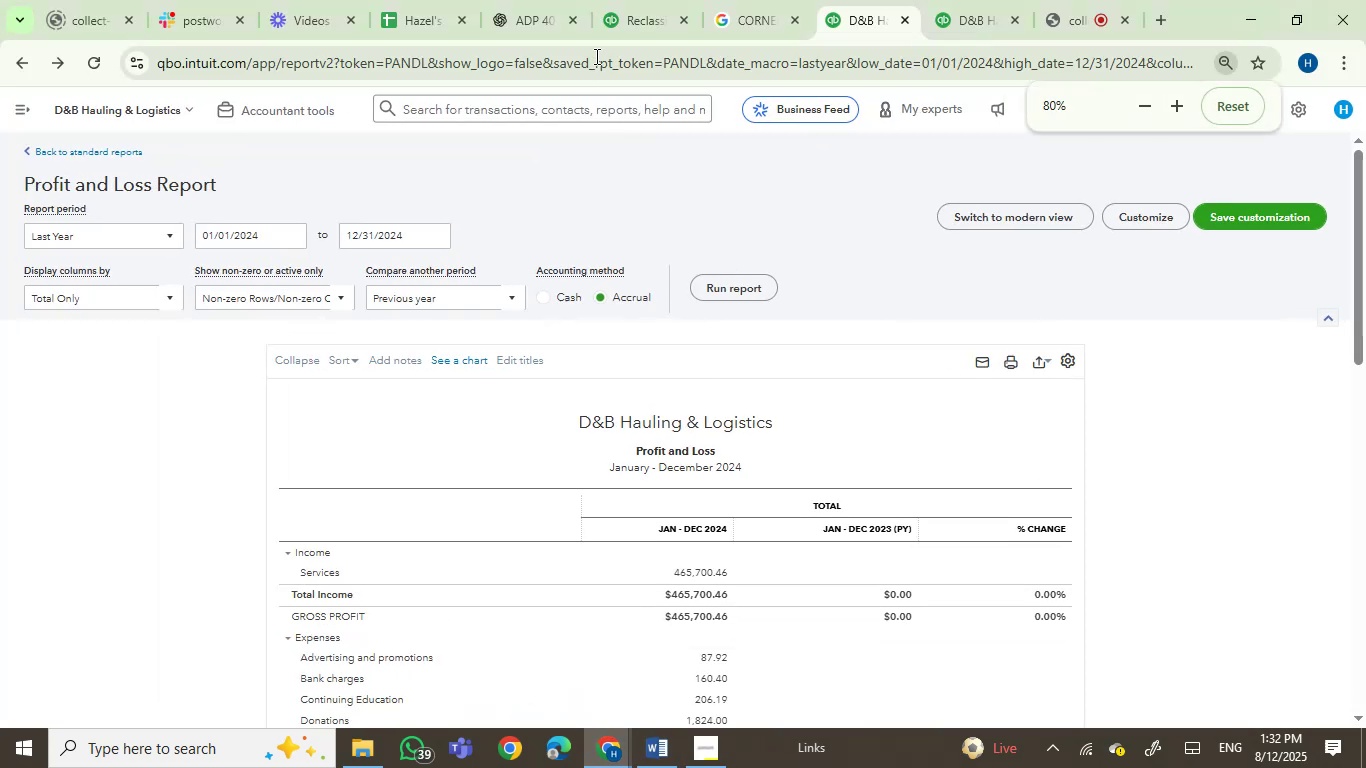 
left_click([642, 23])
 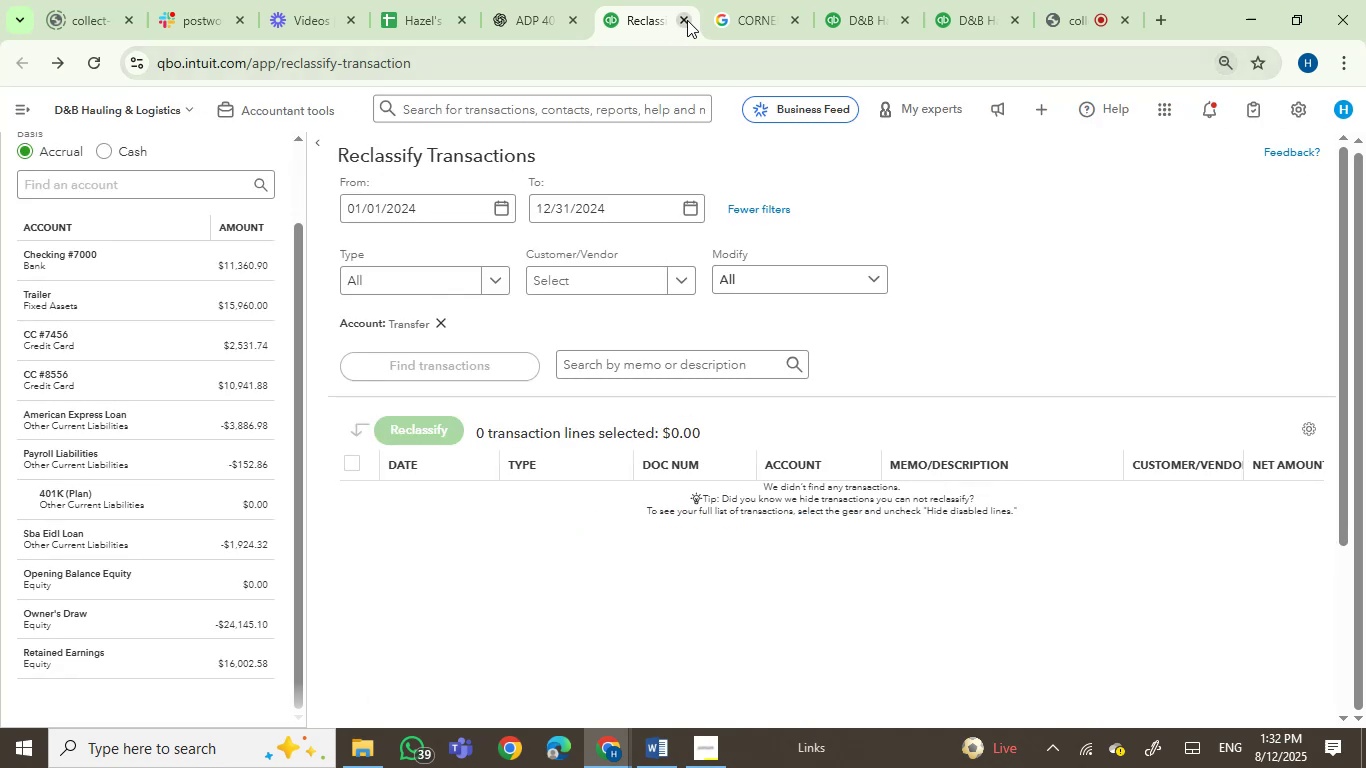 
left_click([687, 20])
 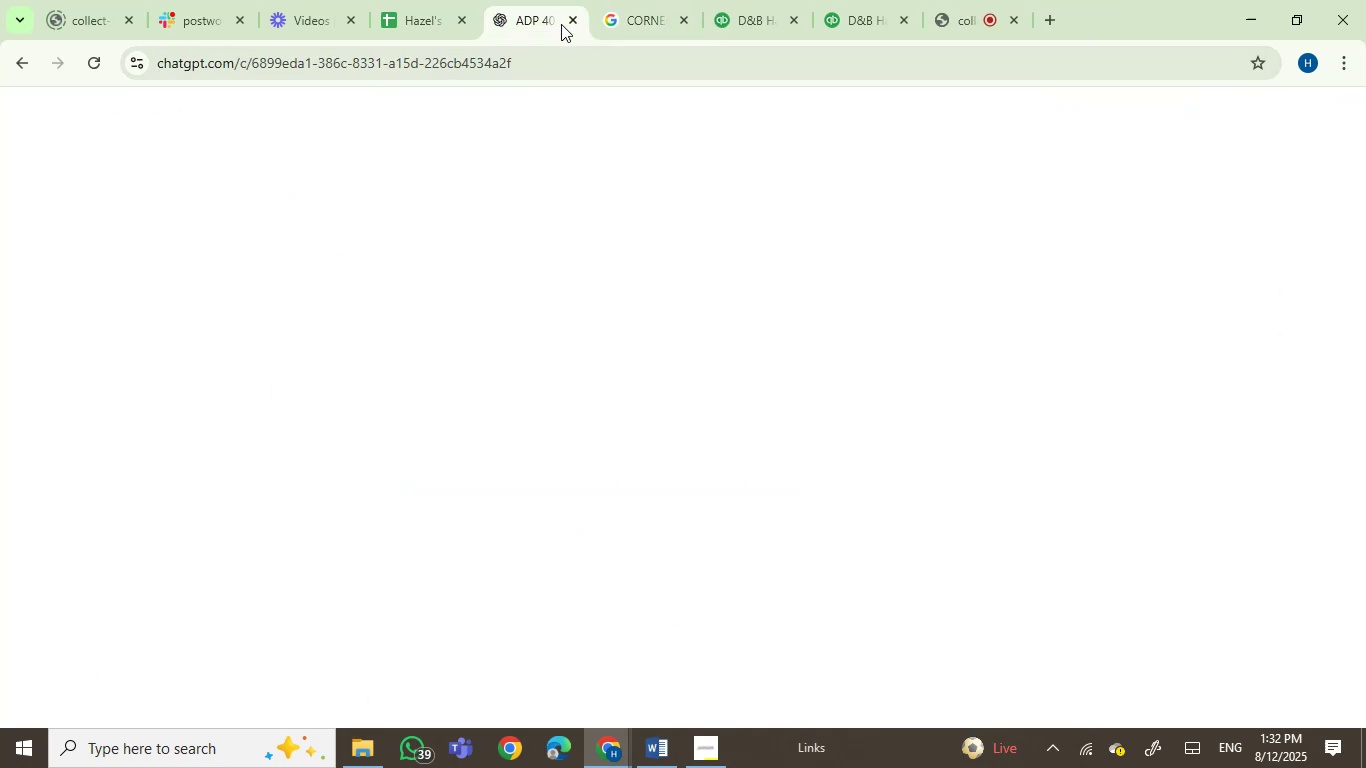 
double_click([571, 19])
 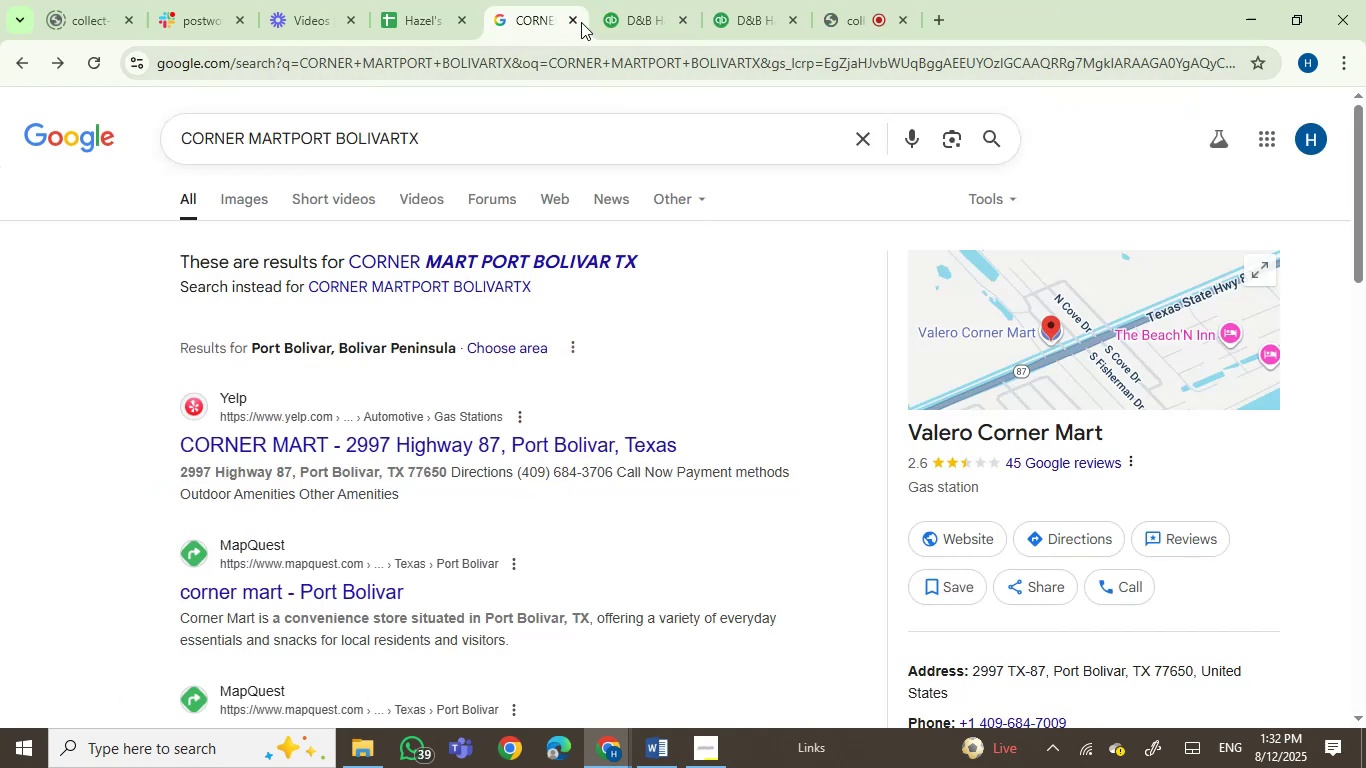 
left_click([574, 17])
 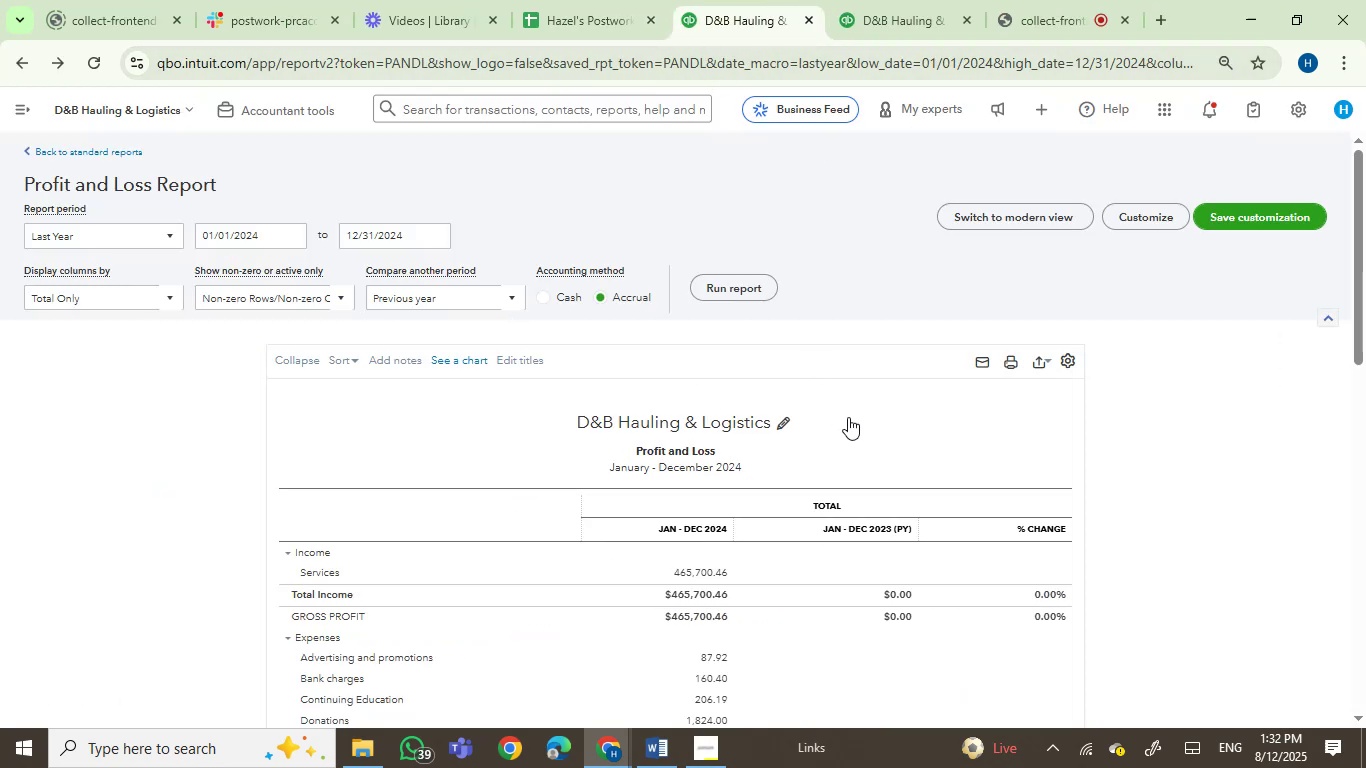 
key(Control+ControlLeft)
 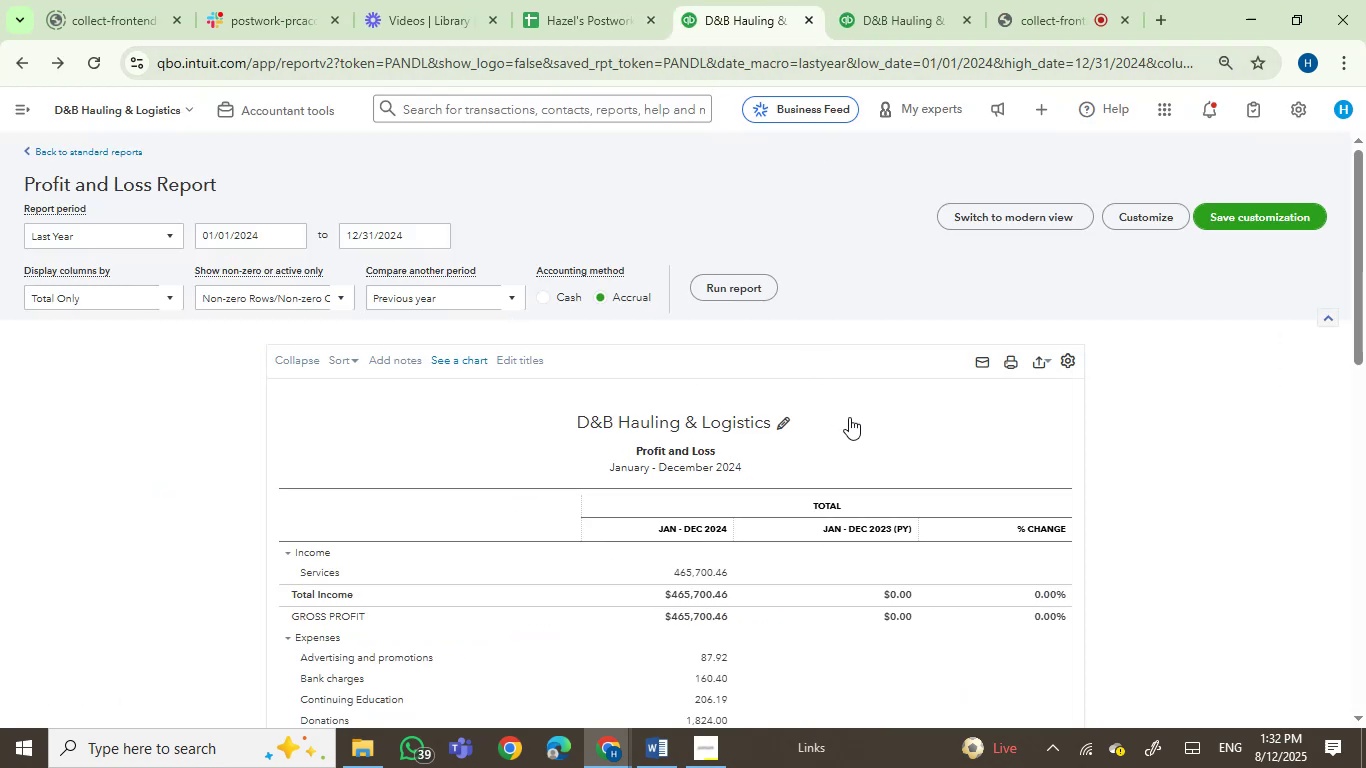 
scroll: coordinate [849, 417], scroll_direction: up, amount: 1.0
 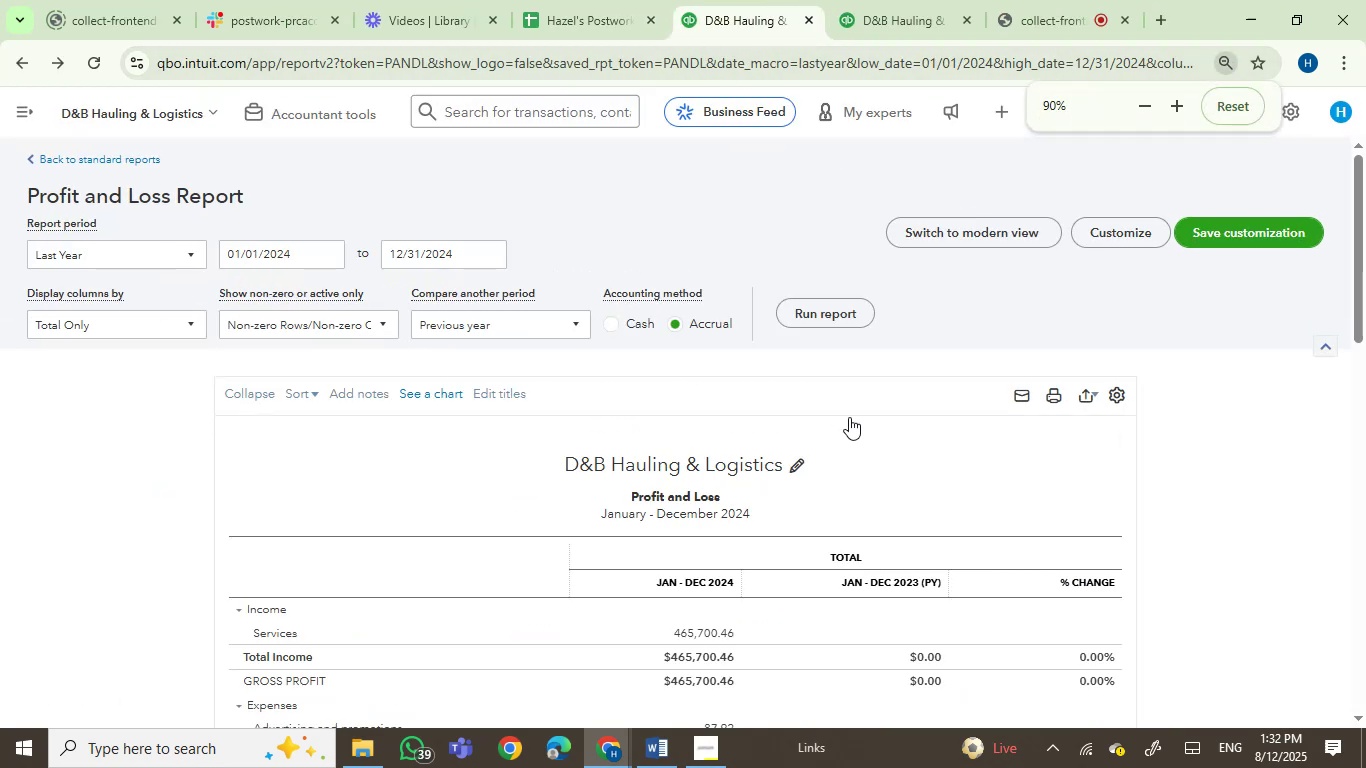 
hold_key(key=ControlLeft, duration=0.31)
 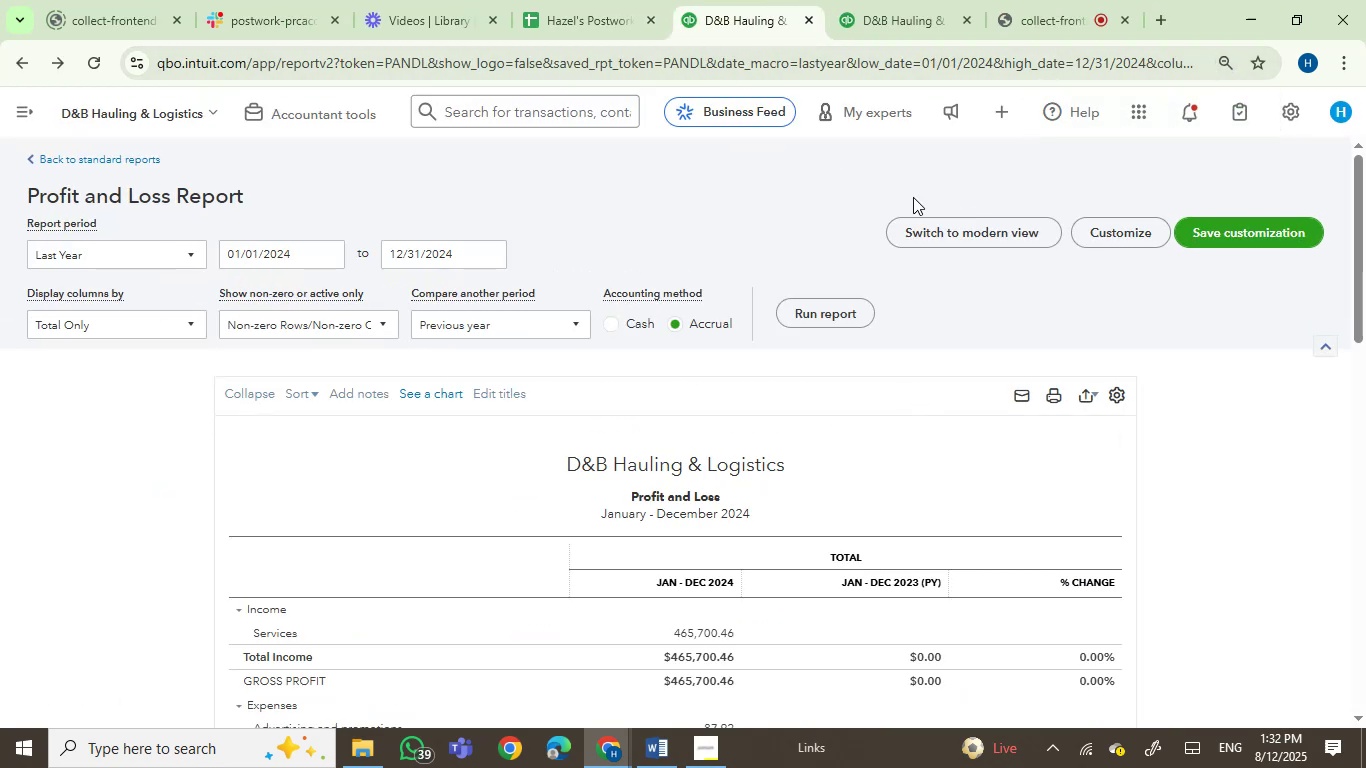 
left_click([802, 16])
 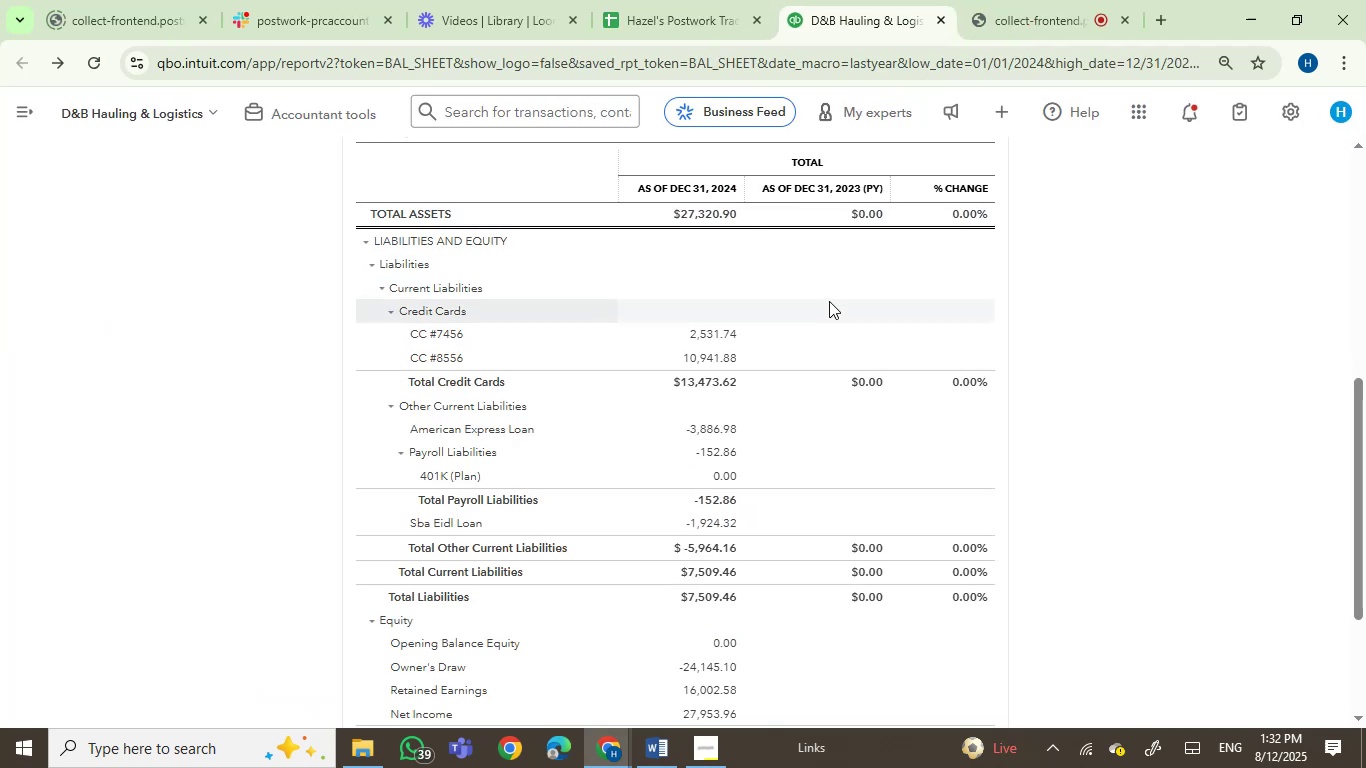 
scroll: coordinate [829, 301], scroll_direction: up, amount: 6.0
 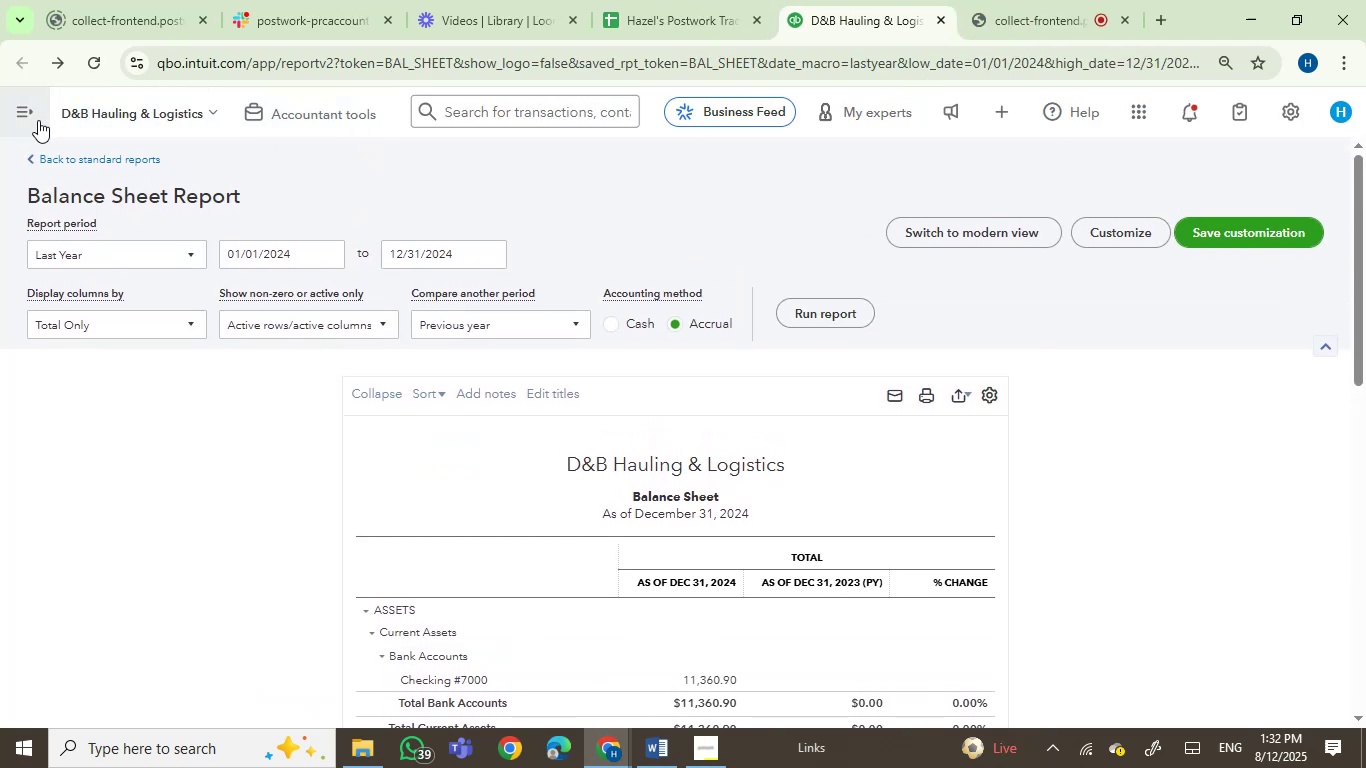 
left_click([38, 120])
 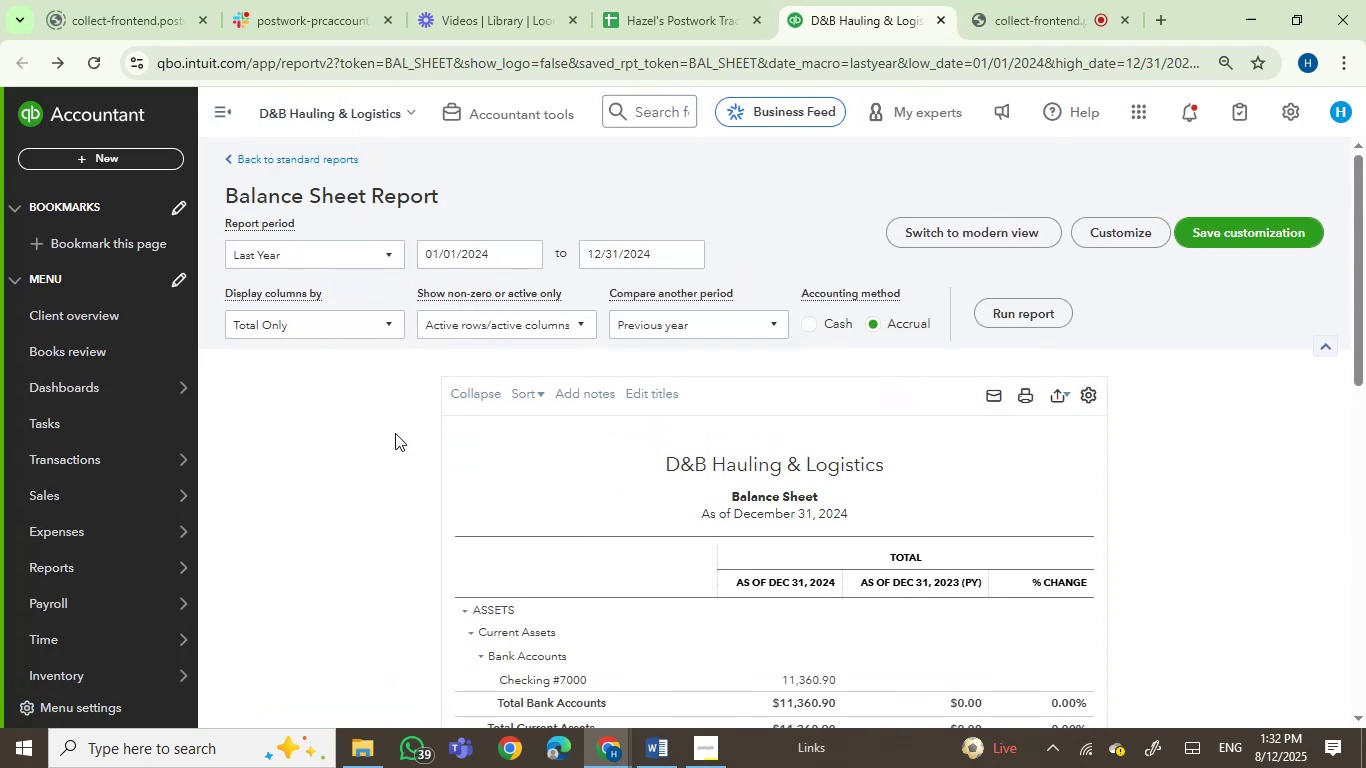 
left_click([1217, 431])
 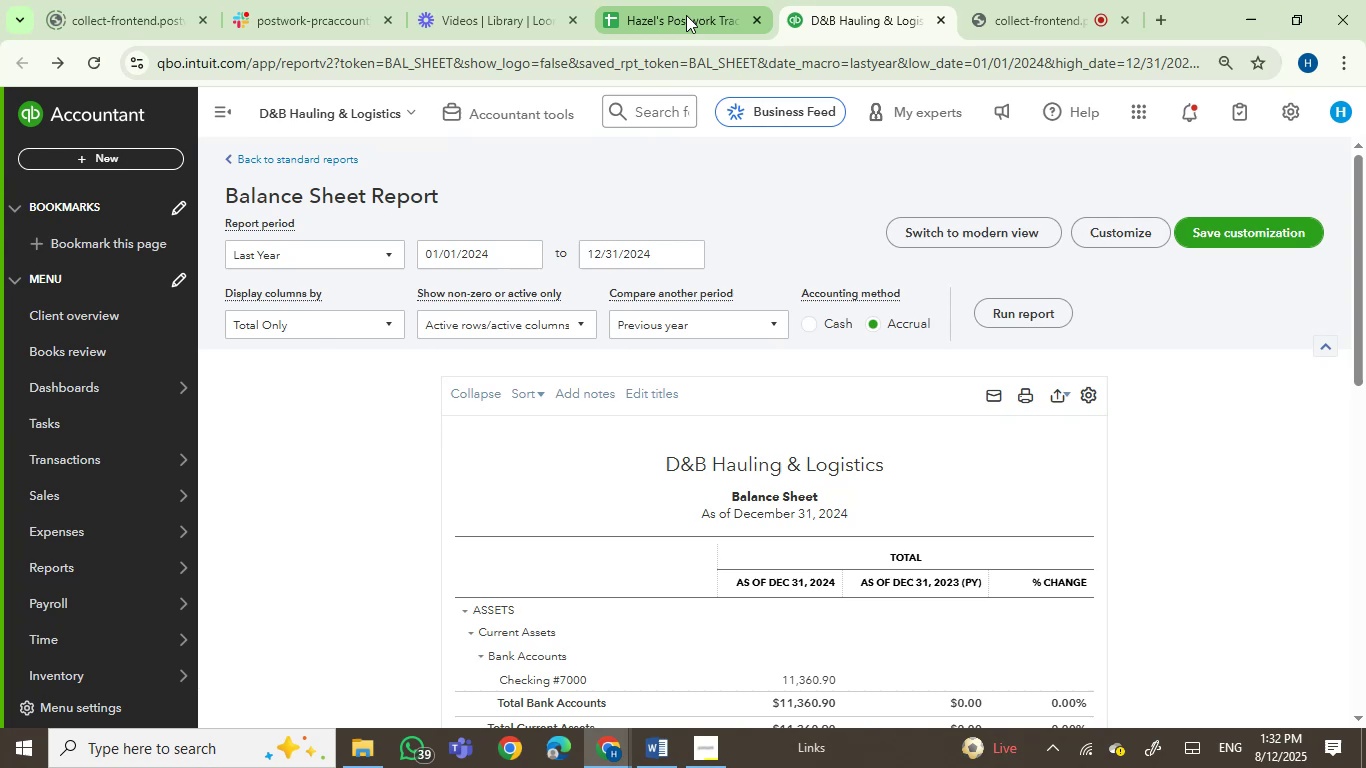 
left_click([686, 15])
 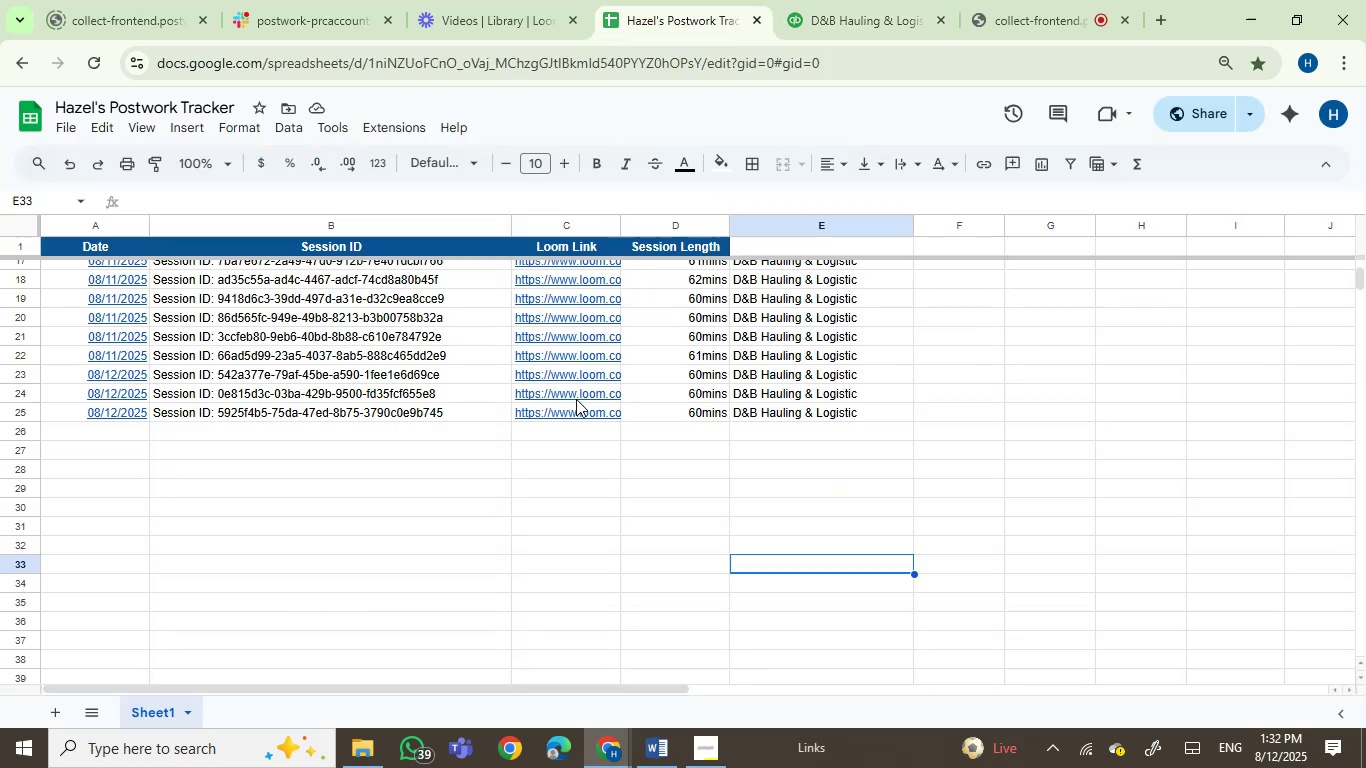 
scroll: coordinate [767, 489], scroll_direction: up, amount: 1.0
 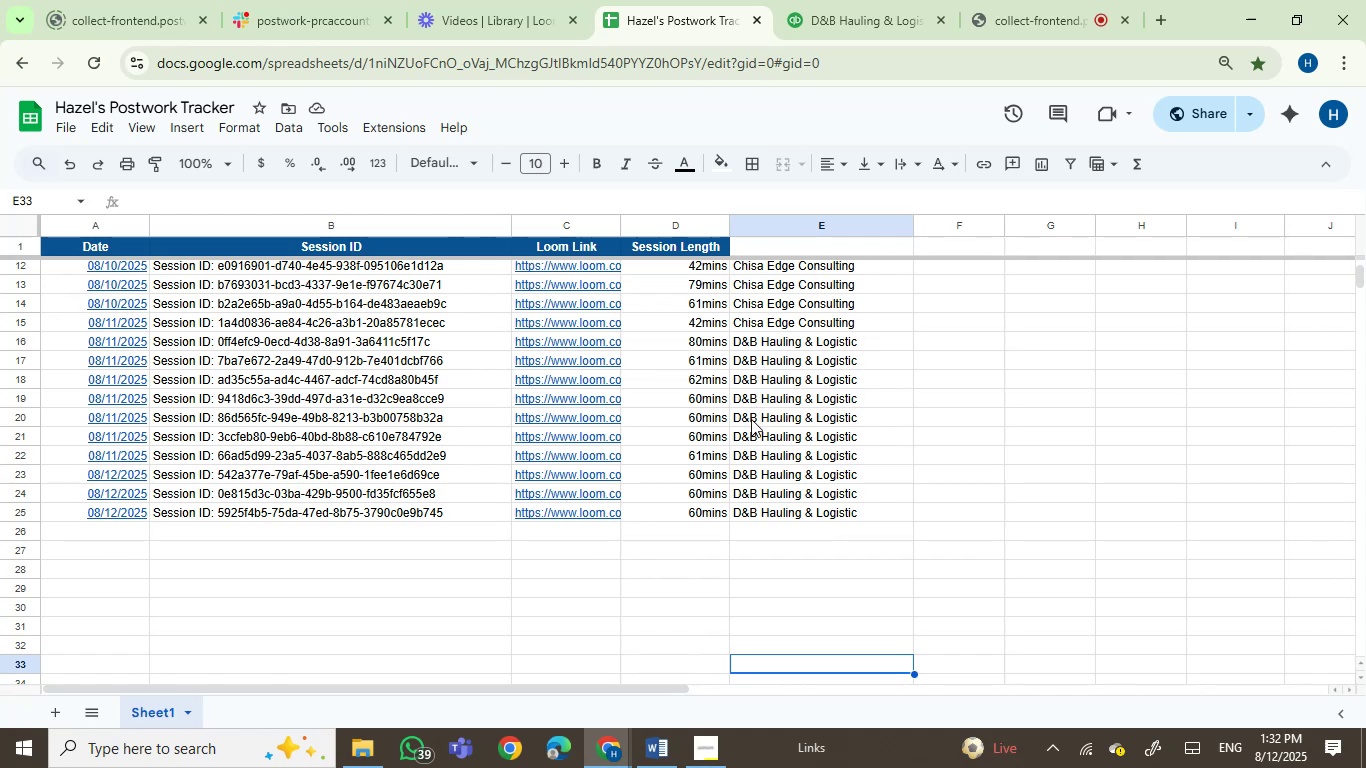 
wait(15.12)
 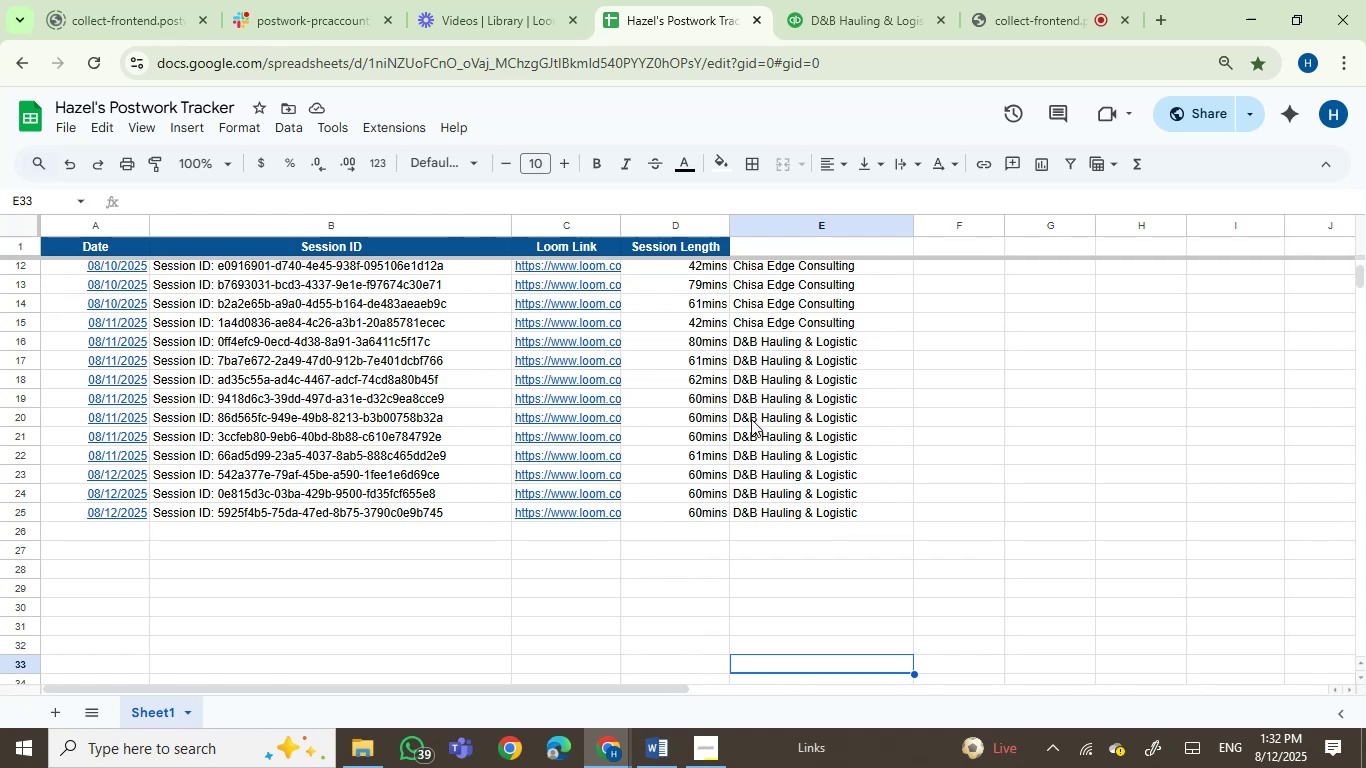 
left_click([1037, 0])
 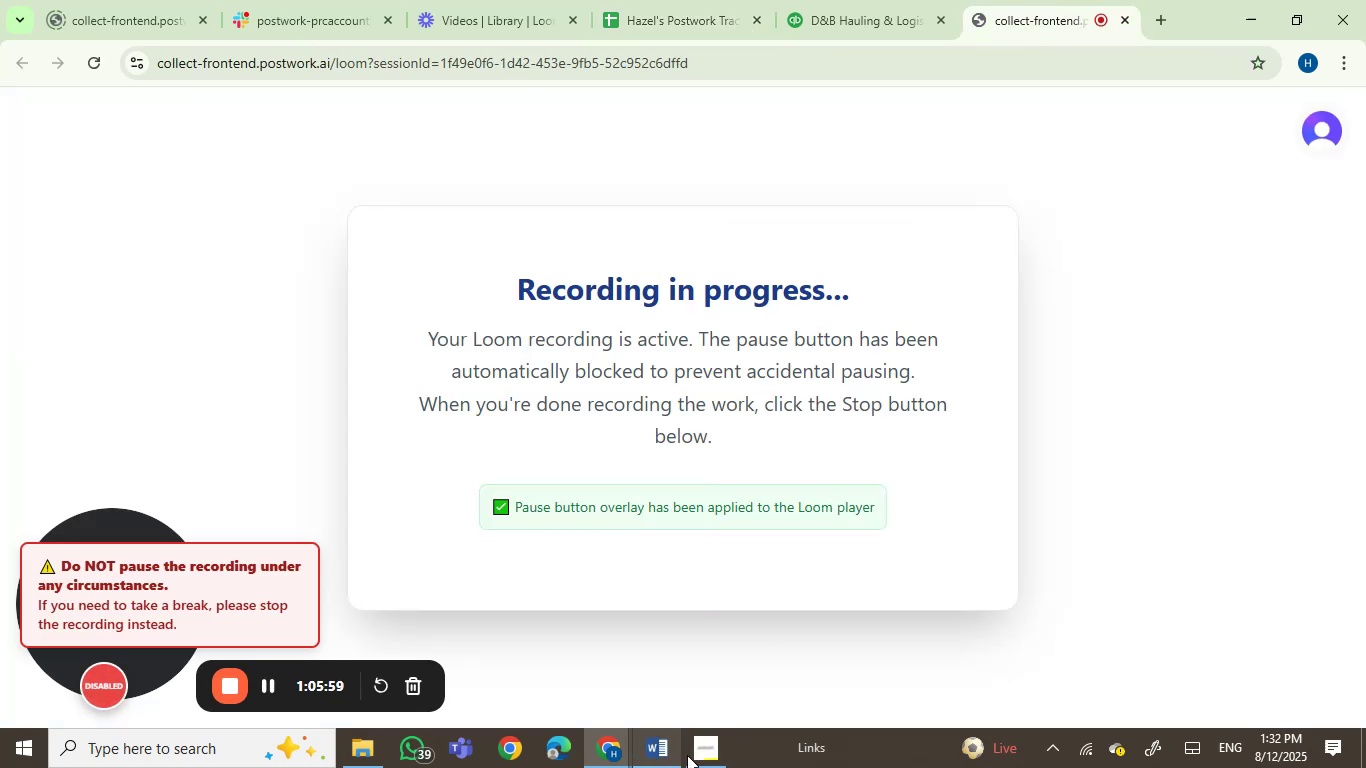 
left_click([660, 756])
 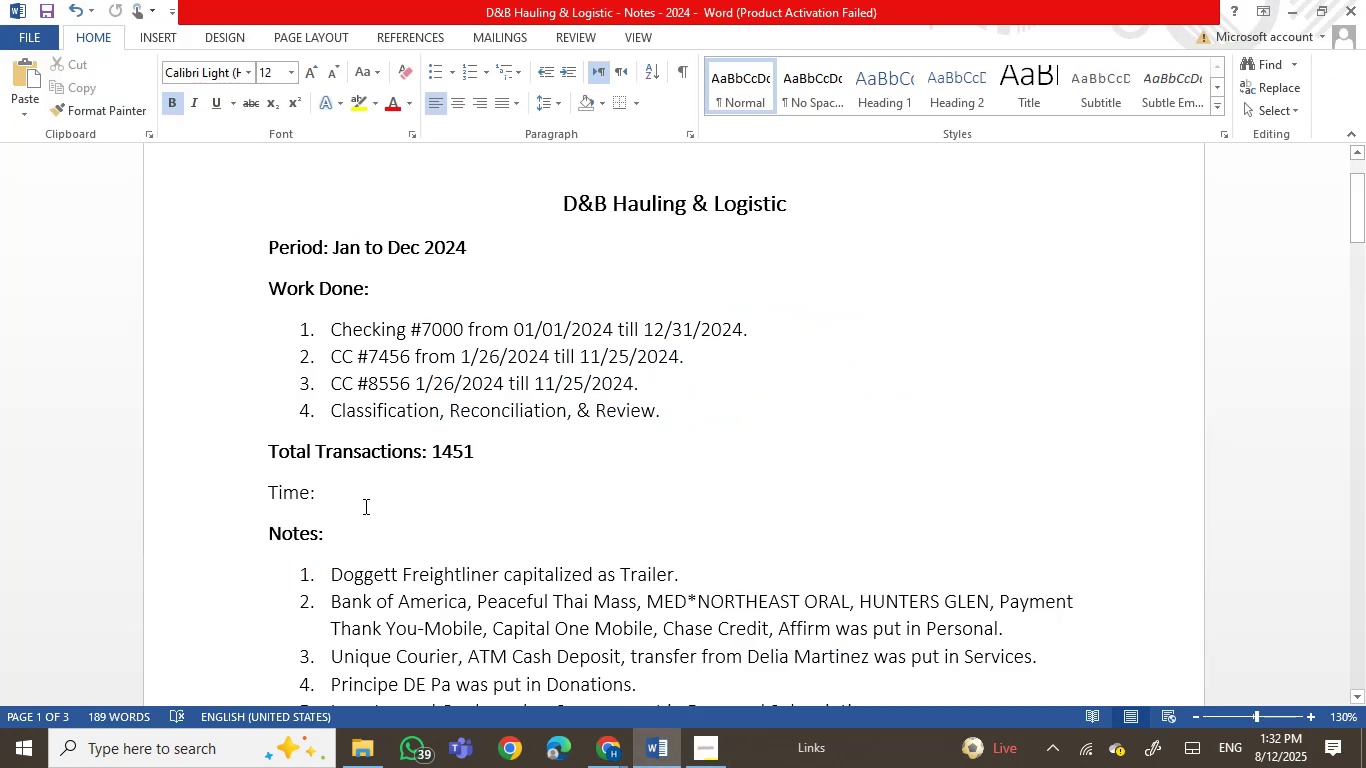 
left_click([359, 502])
 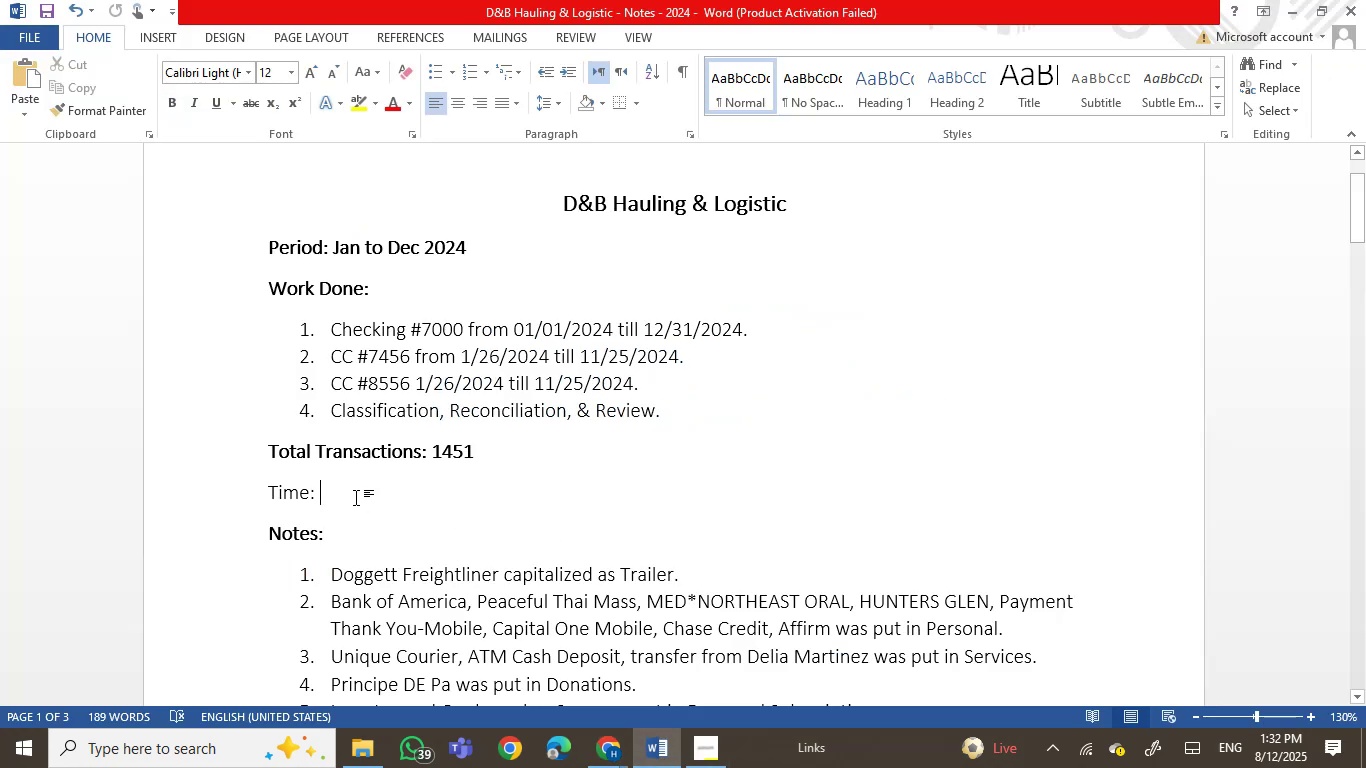 
type(11hr )
key(Backspace)
type(s)
 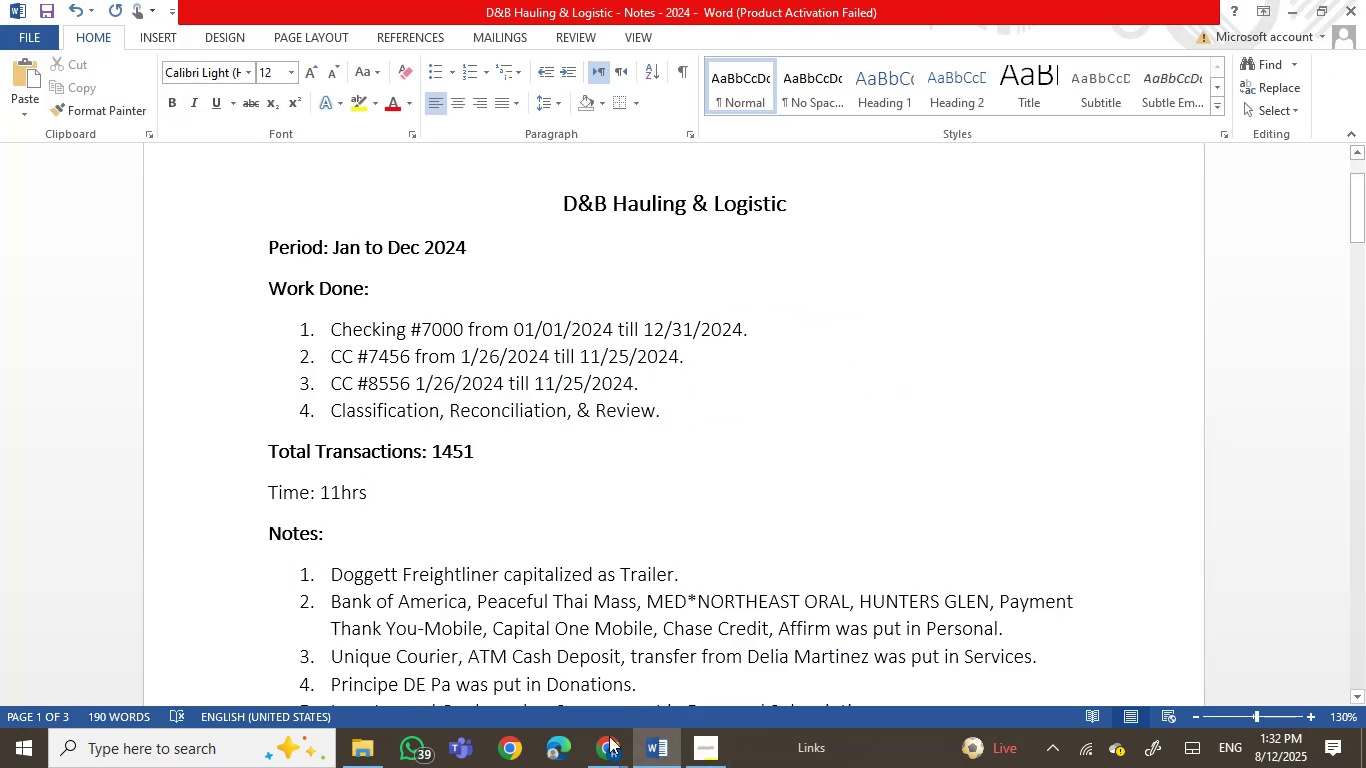 
left_click([599, 751])
 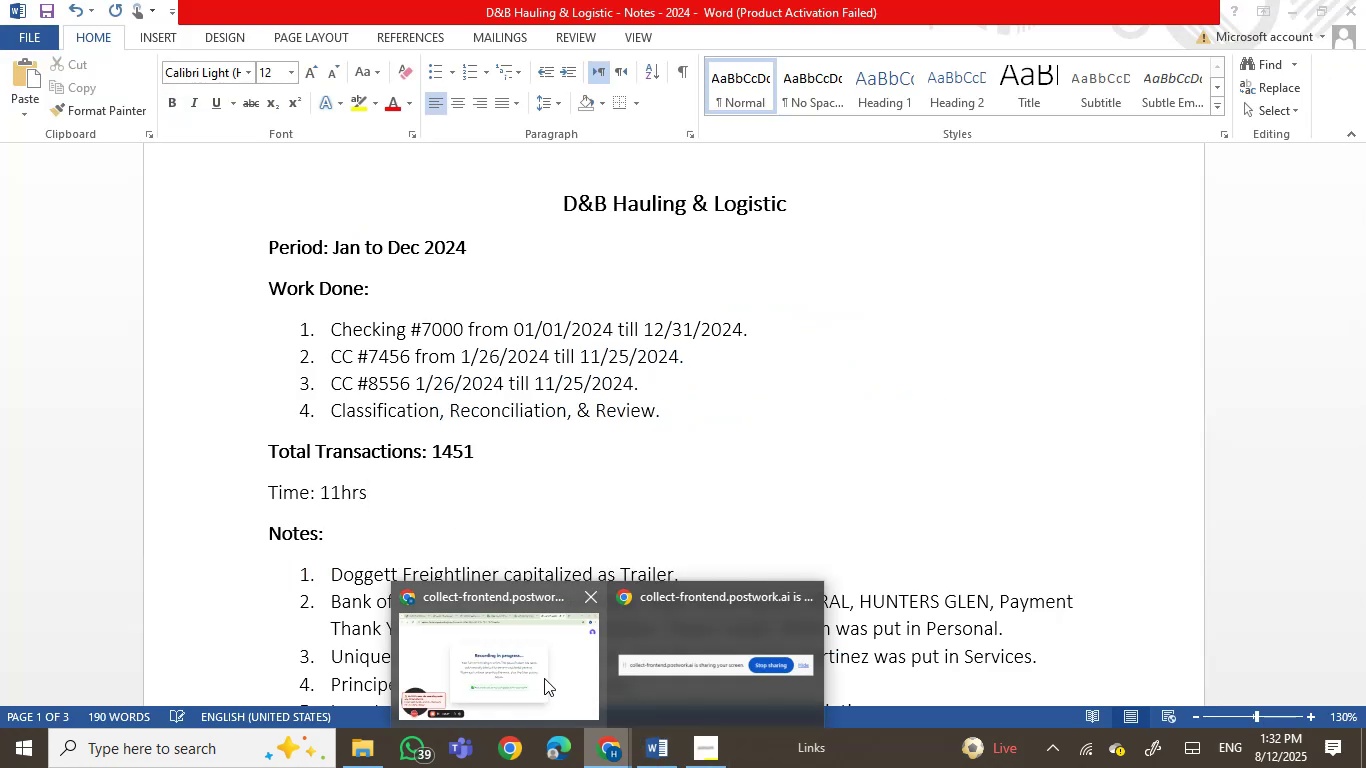 
left_click([544, 678])
 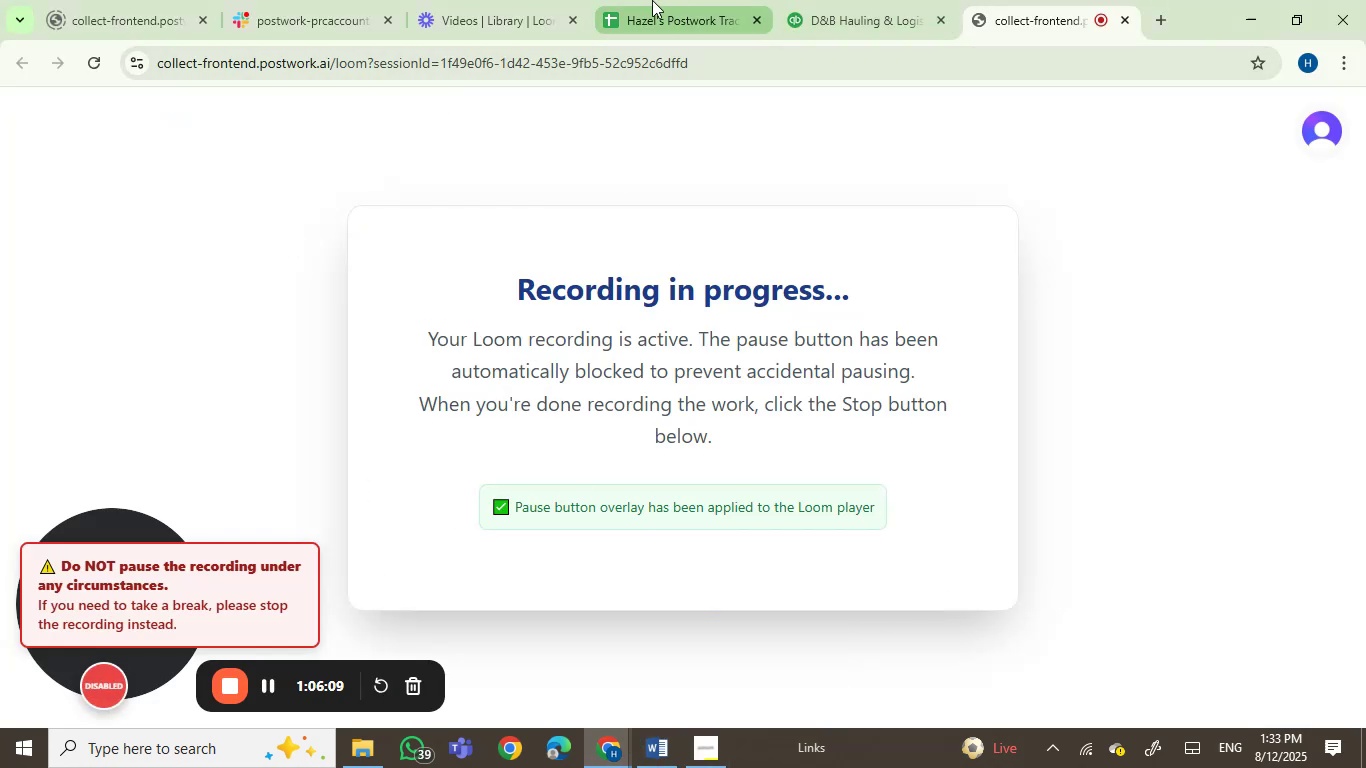 
left_click([652, 0])
 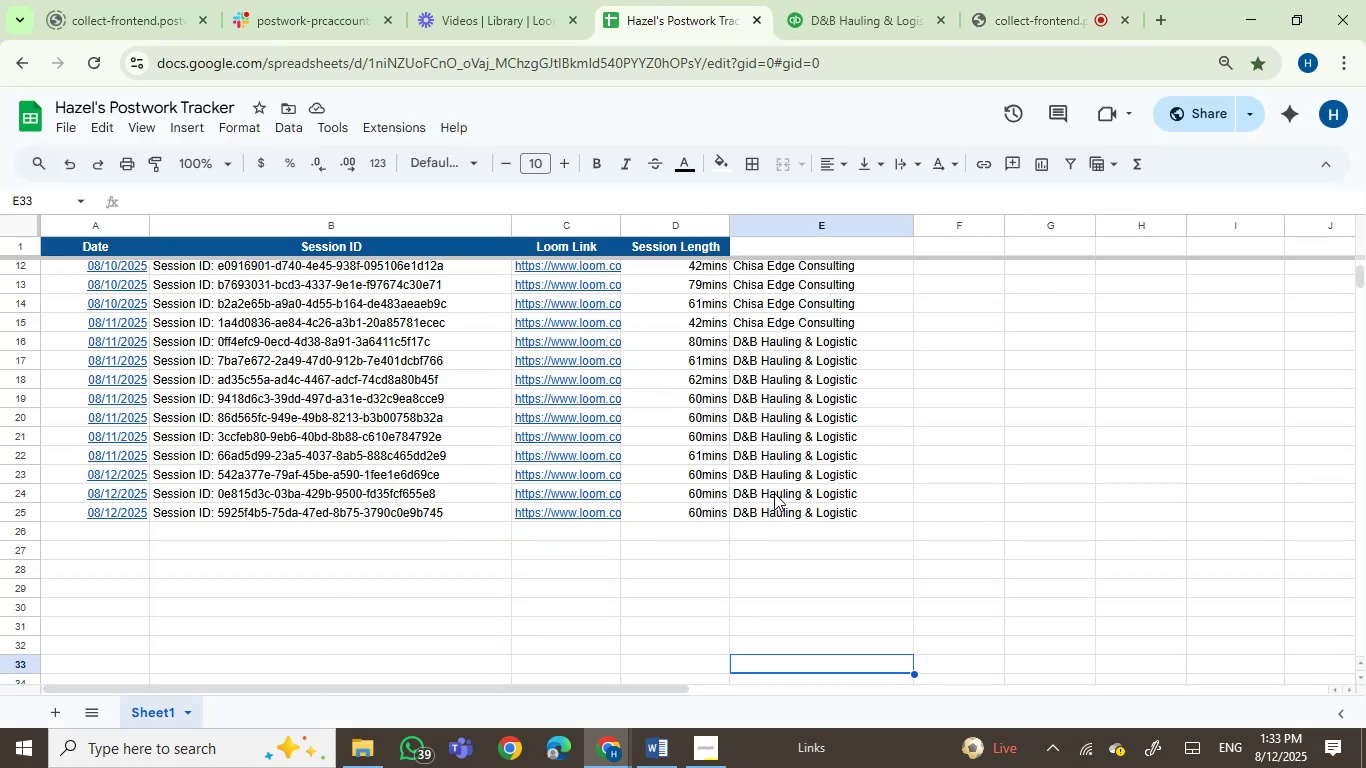 
wait(13.17)
 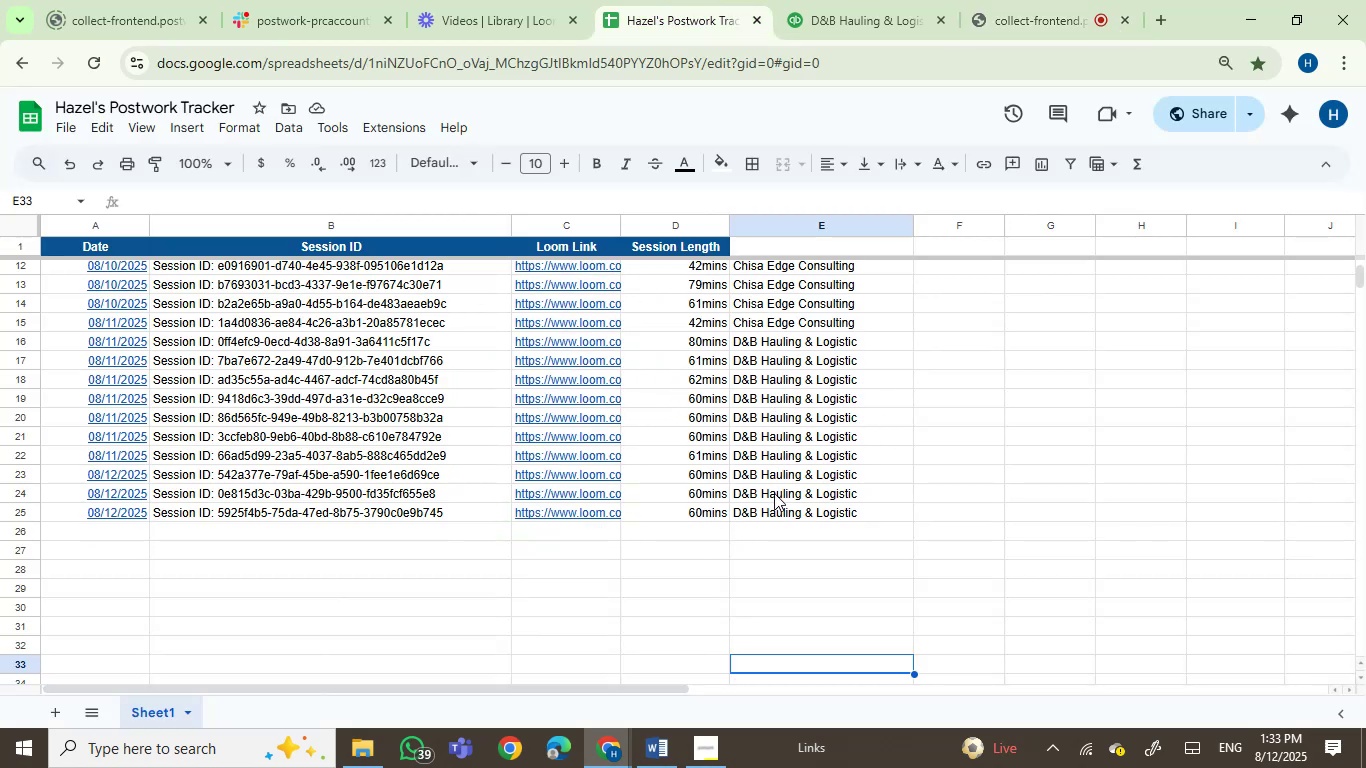 
left_click([839, 0])
 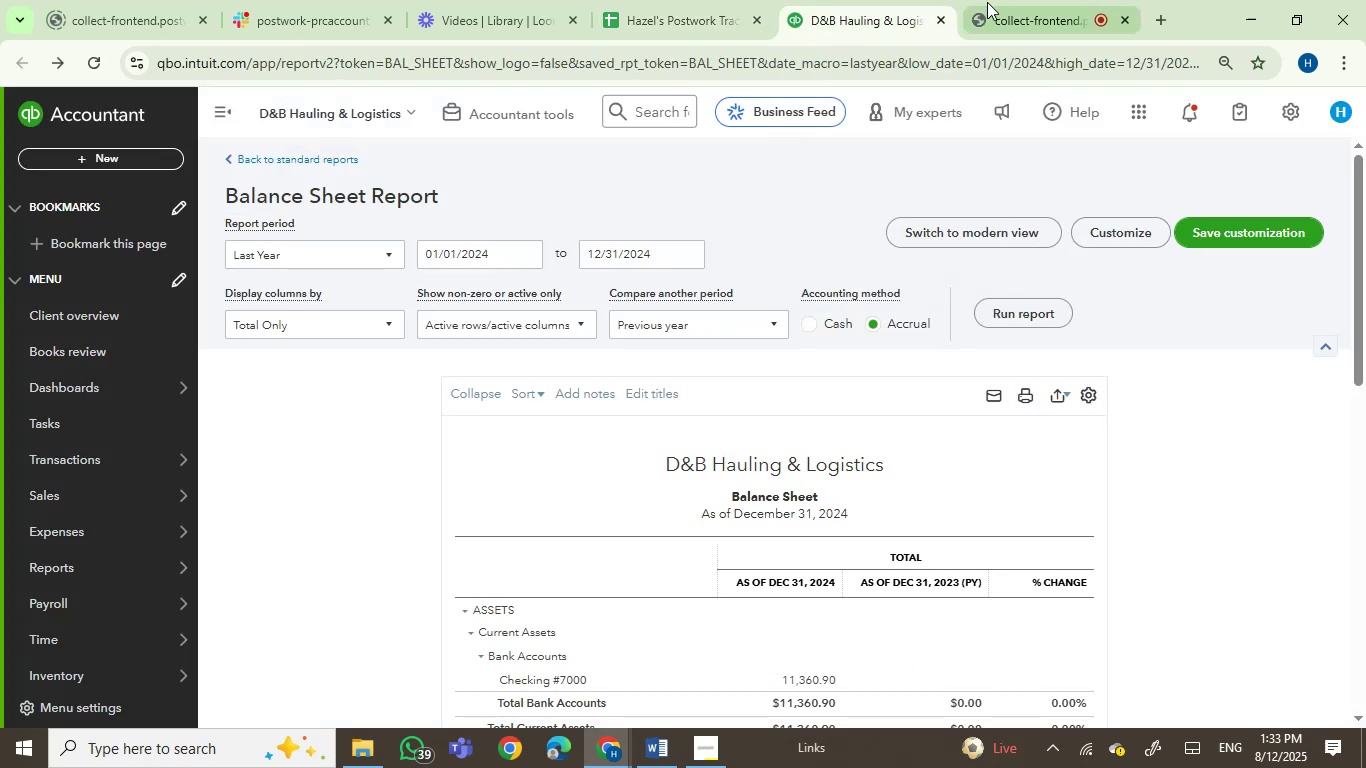 
left_click([990, 2])
 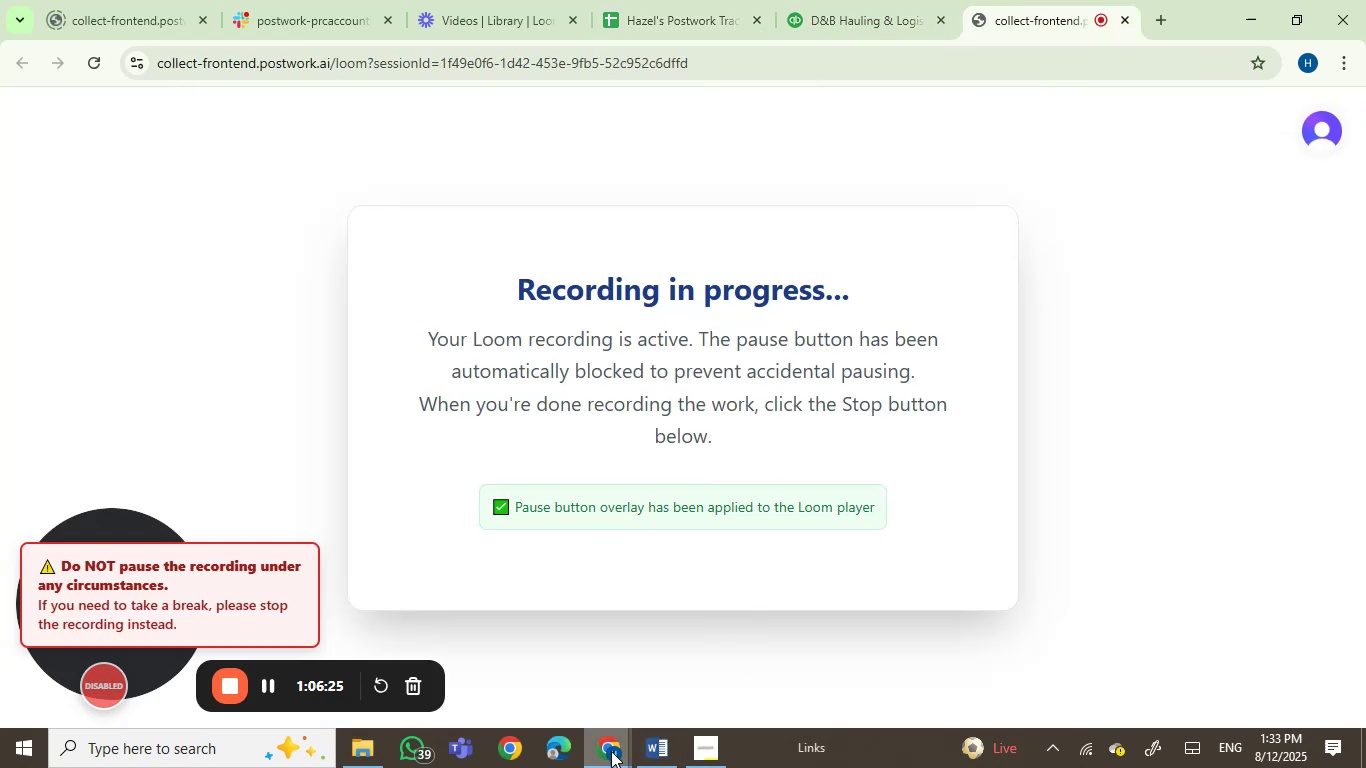 
left_click([652, 749])
 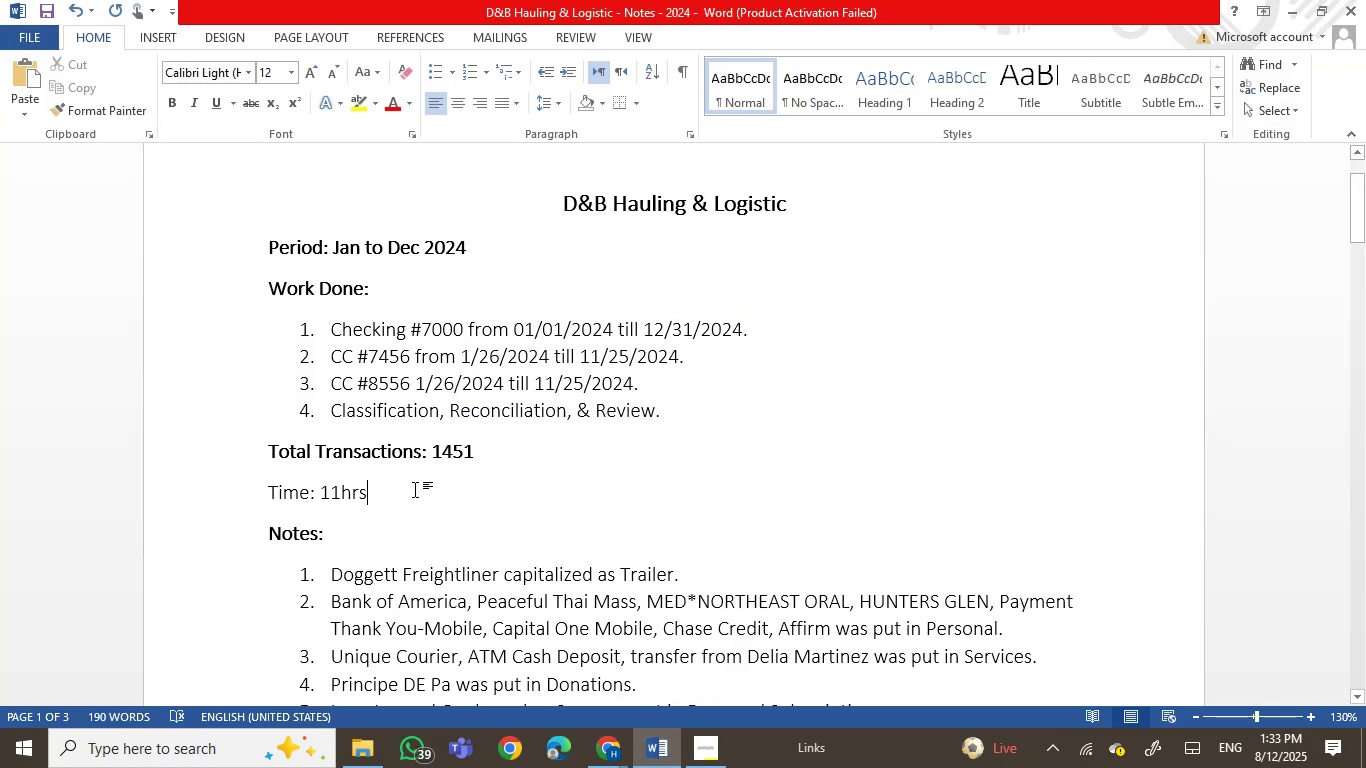 
type( 25mns)
 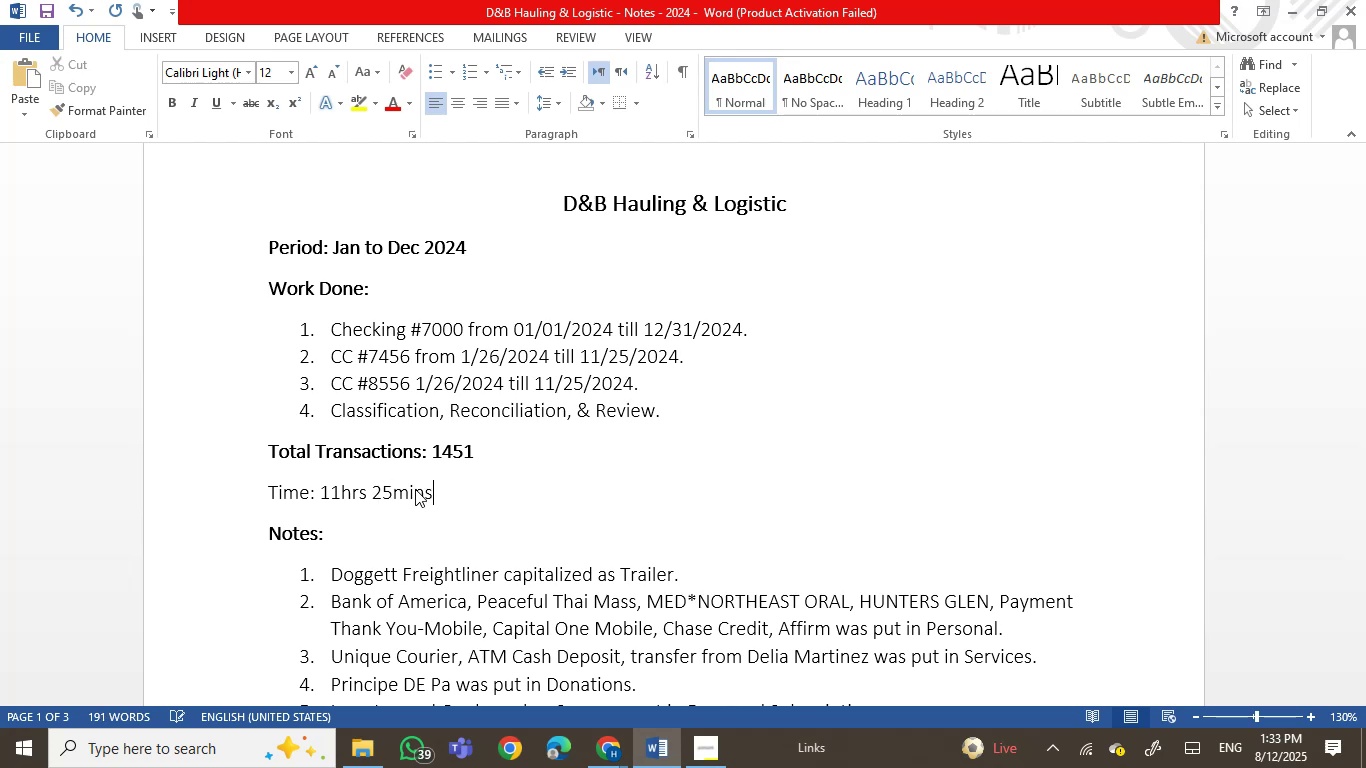 
hold_key(key=I, duration=0.33)
 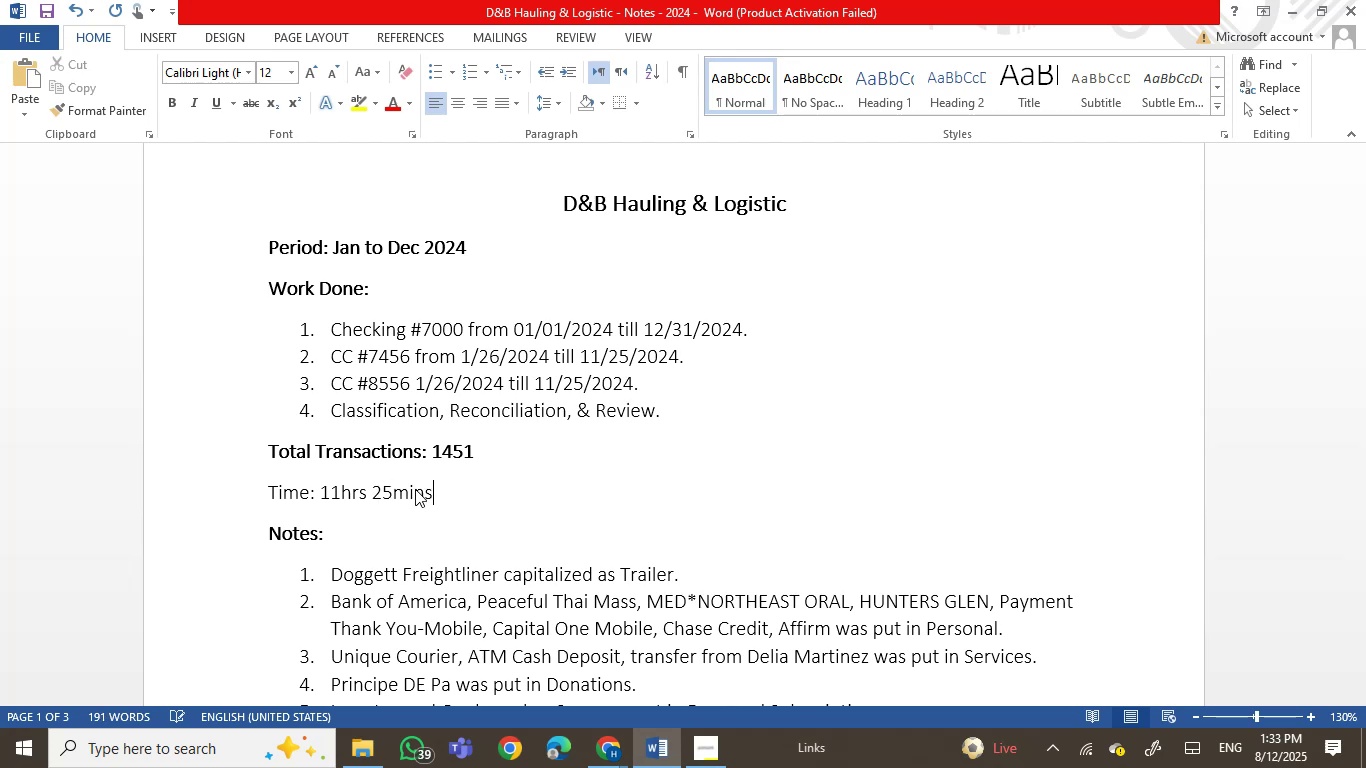 
key(Control+S)
 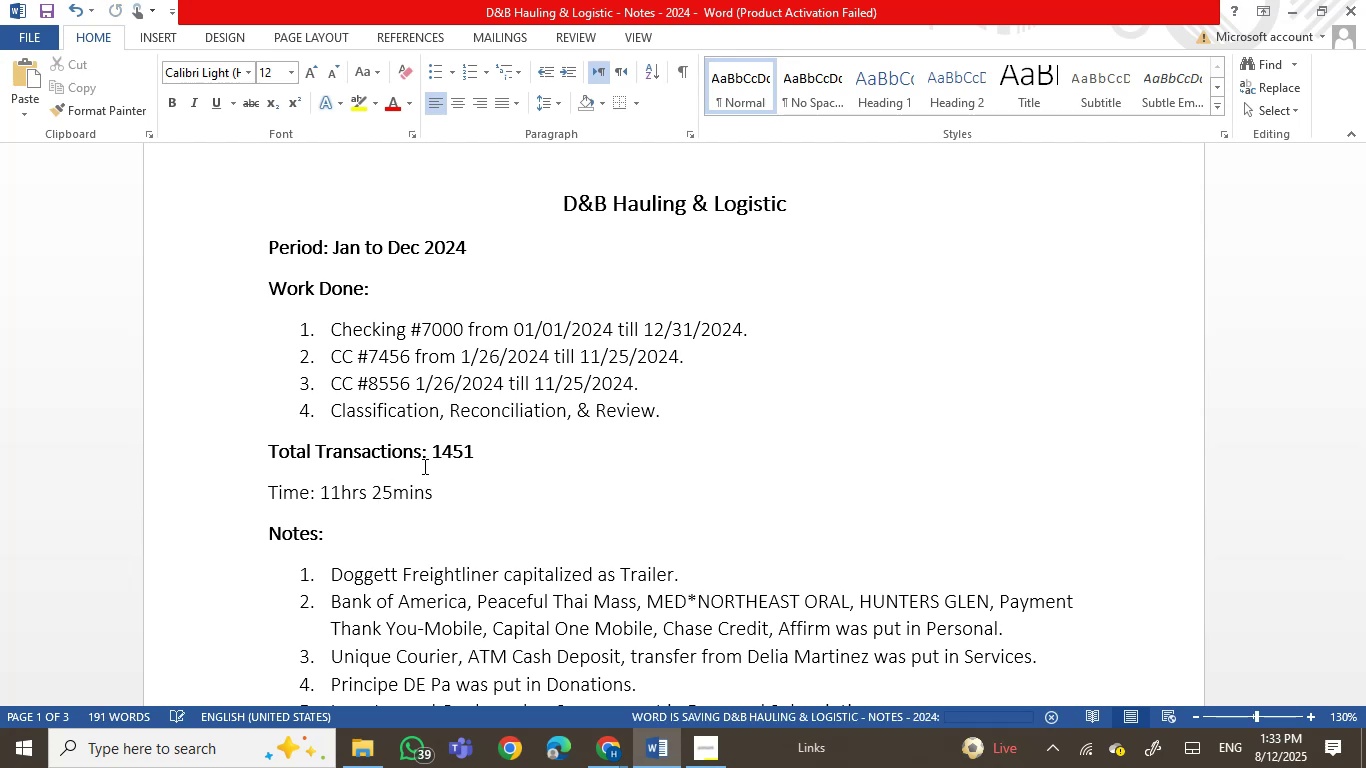 
left_click([513, 445])
 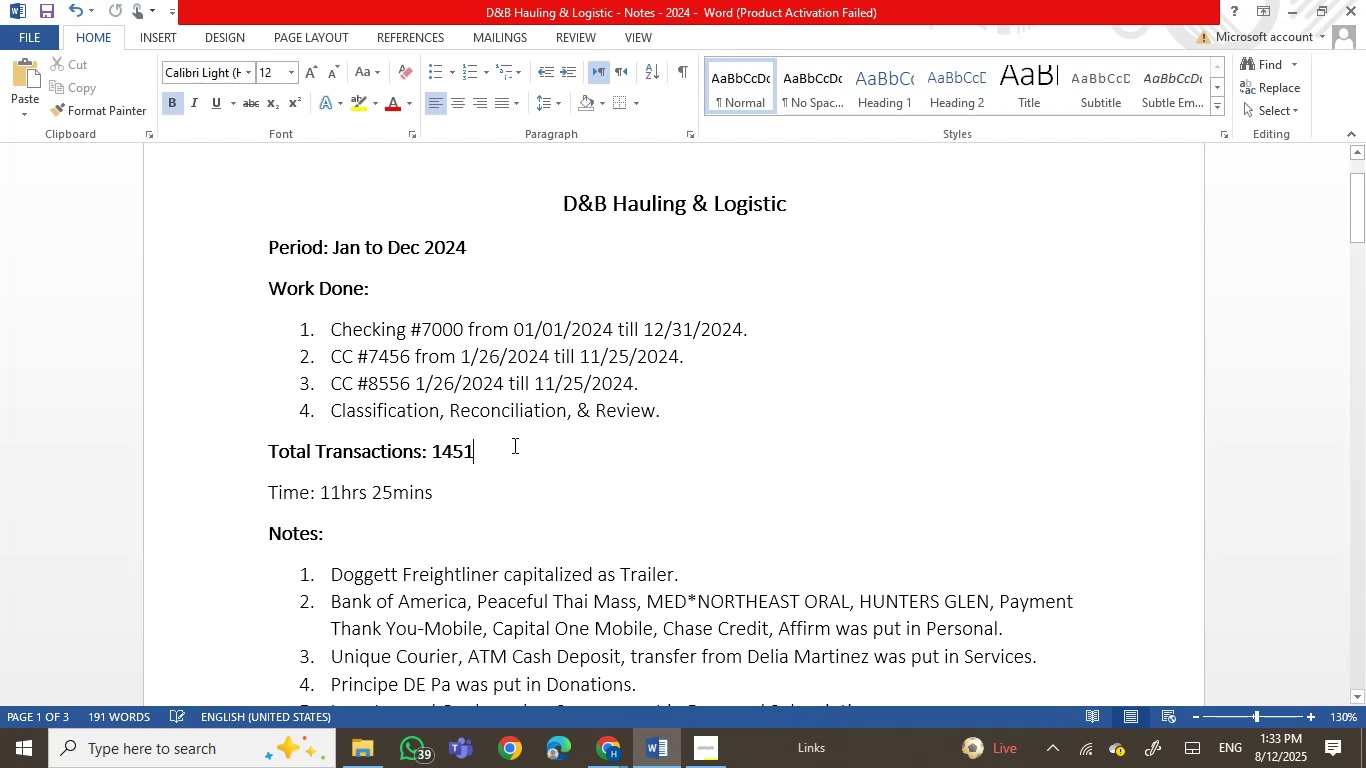 
key(Control+S)
 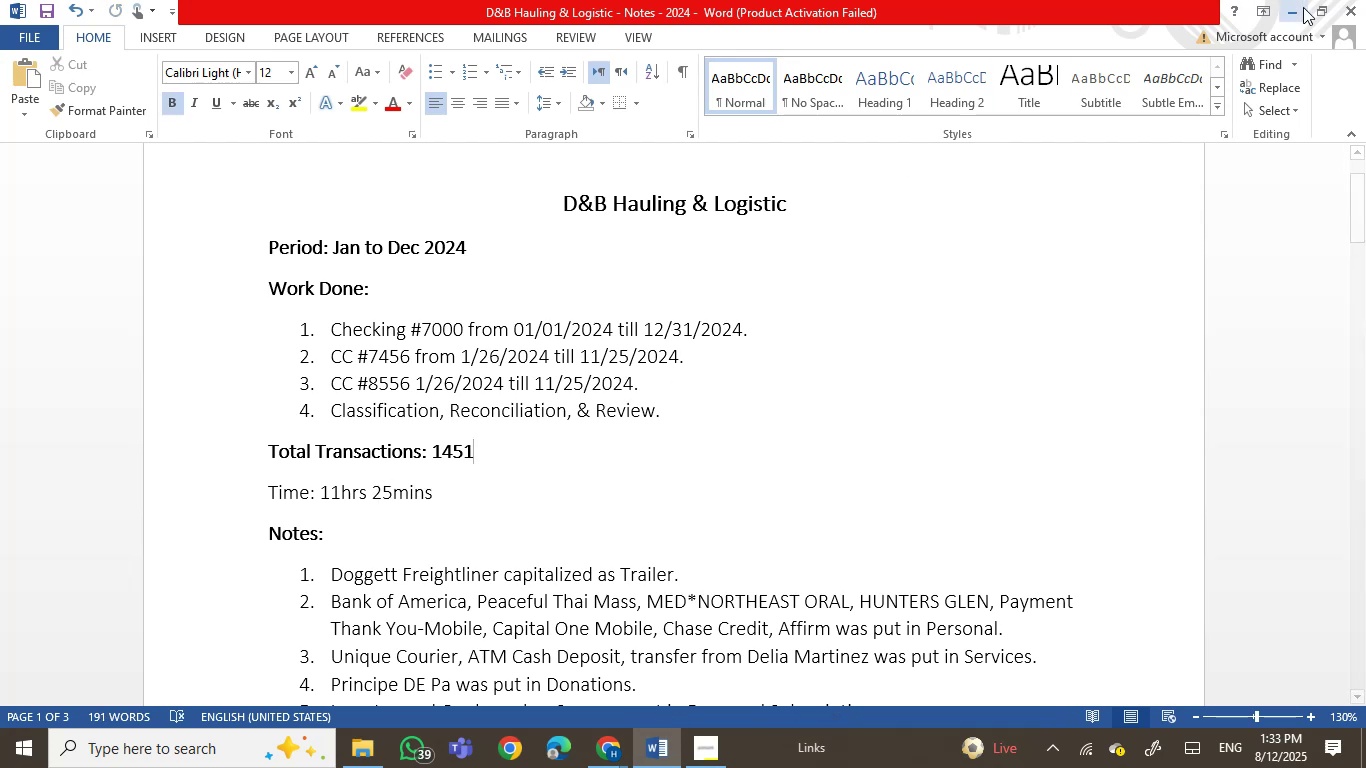 
left_click([1347, 0])
 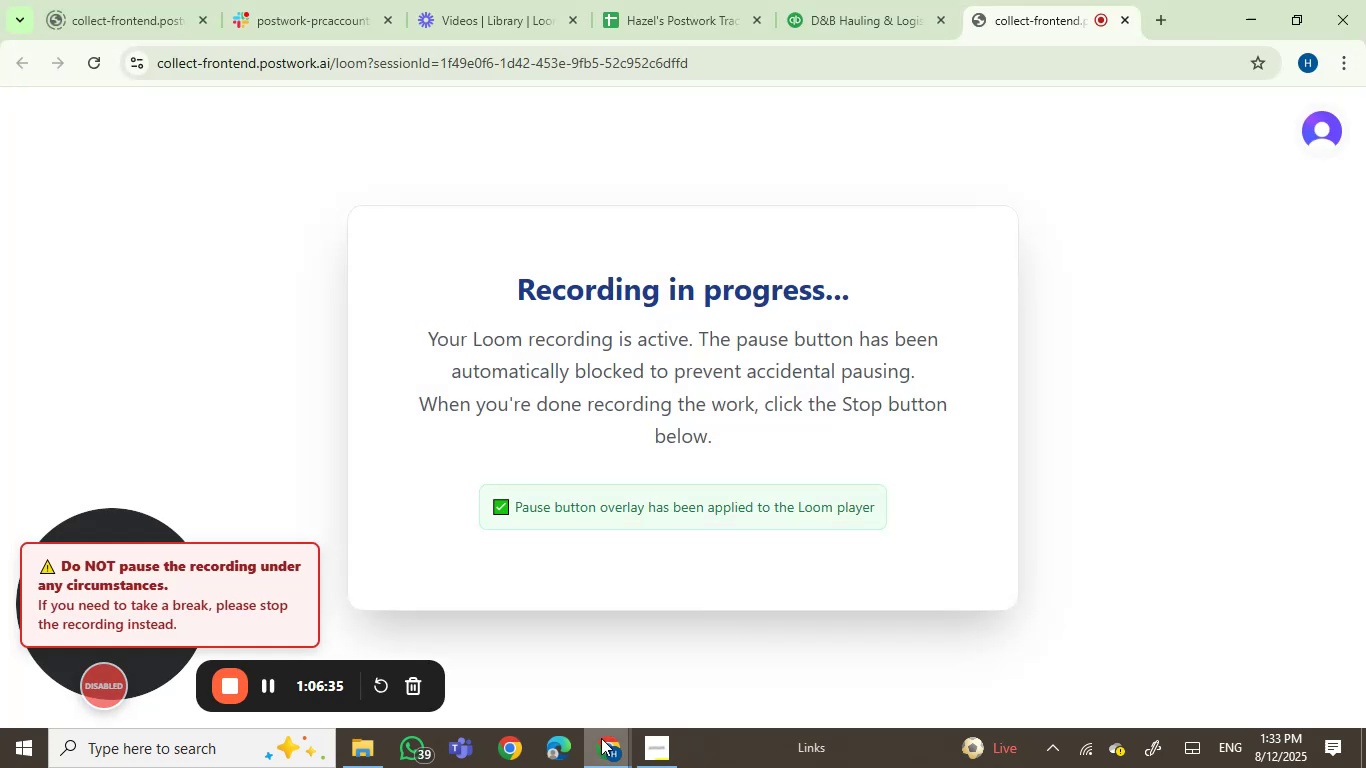 
left_click([601, 745])
 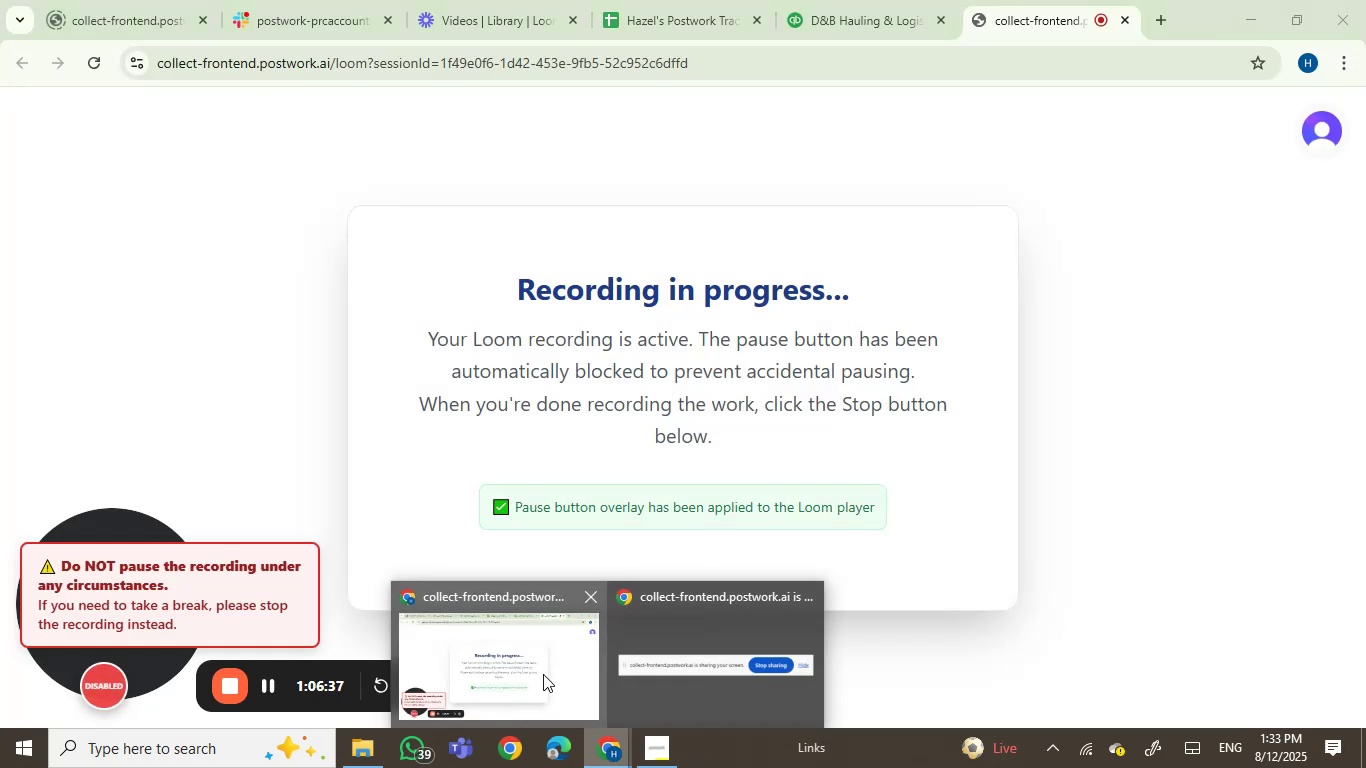 
left_click([543, 674])
 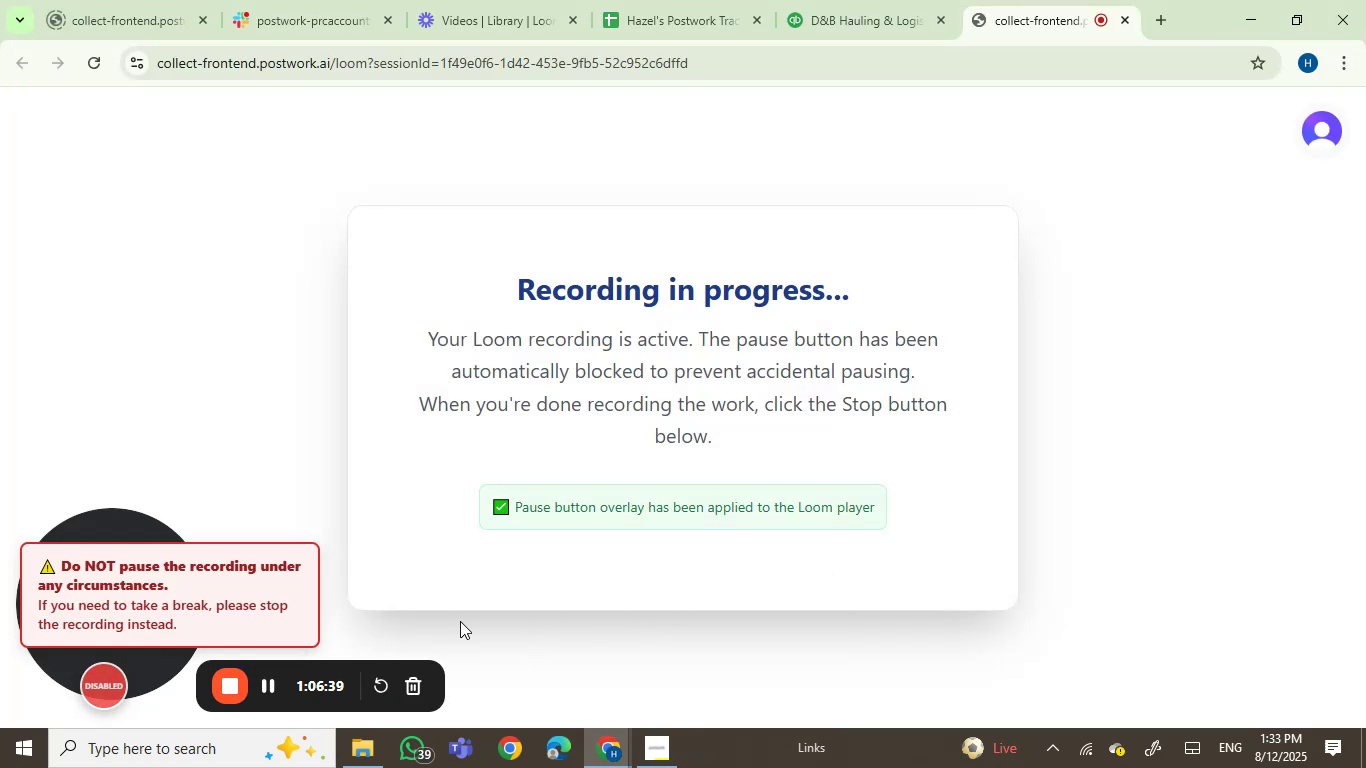 